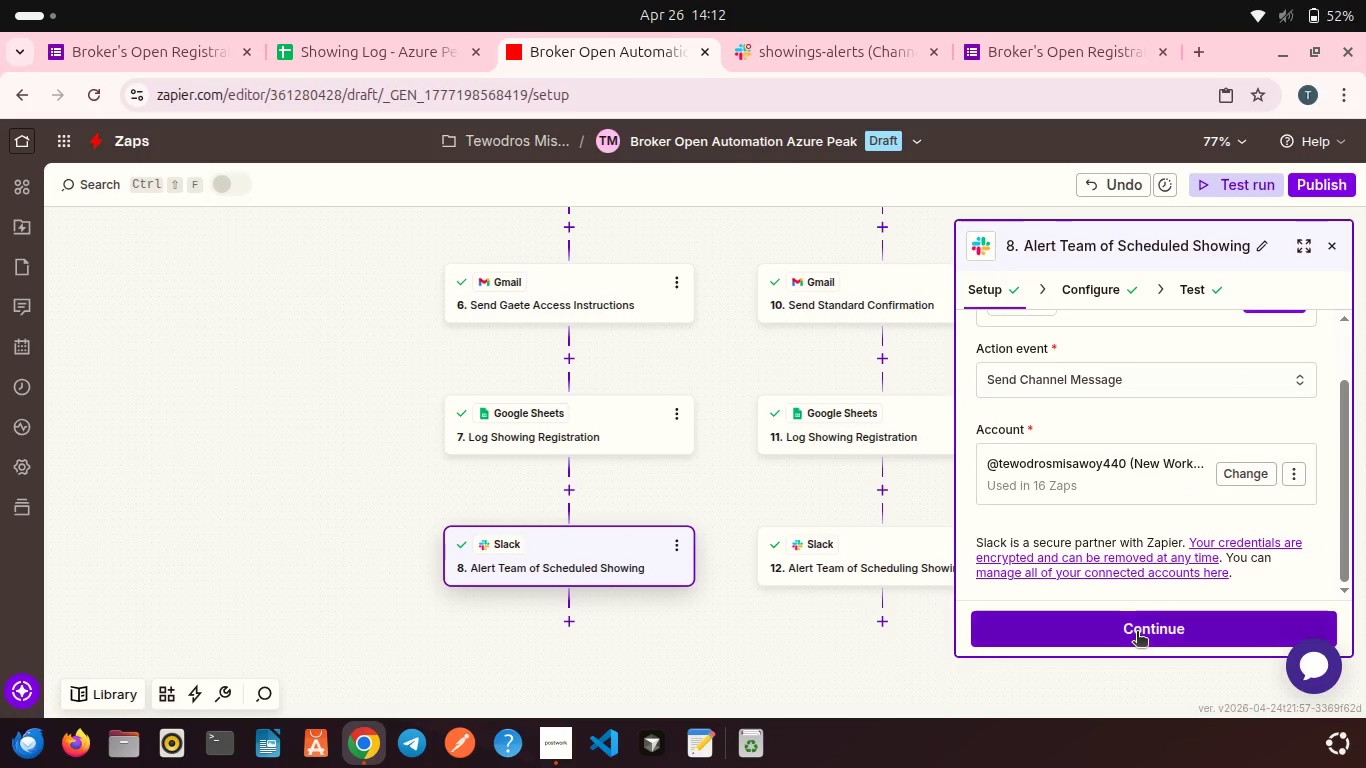 
left_click([1100, 639])
 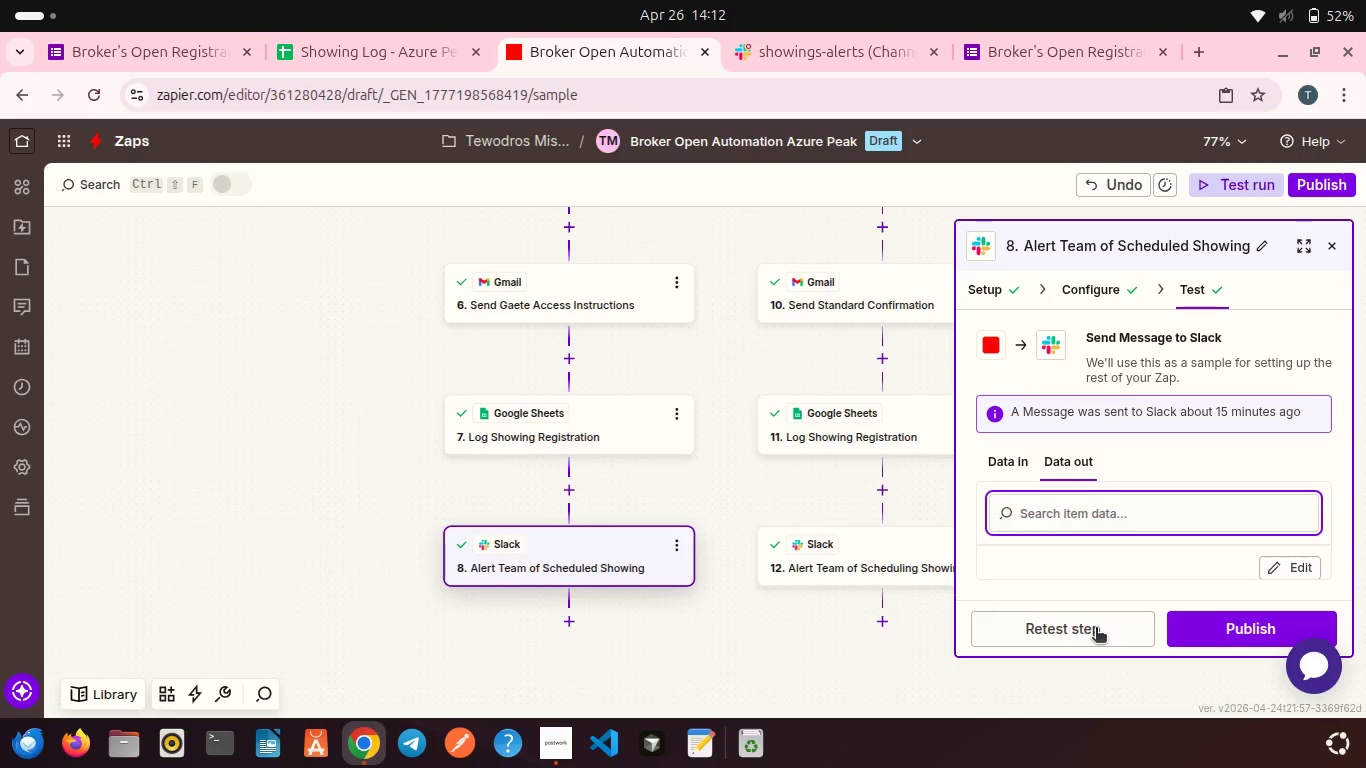 
scroll: coordinate [1125, 559], scroll_direction: down, amount: 12.0
 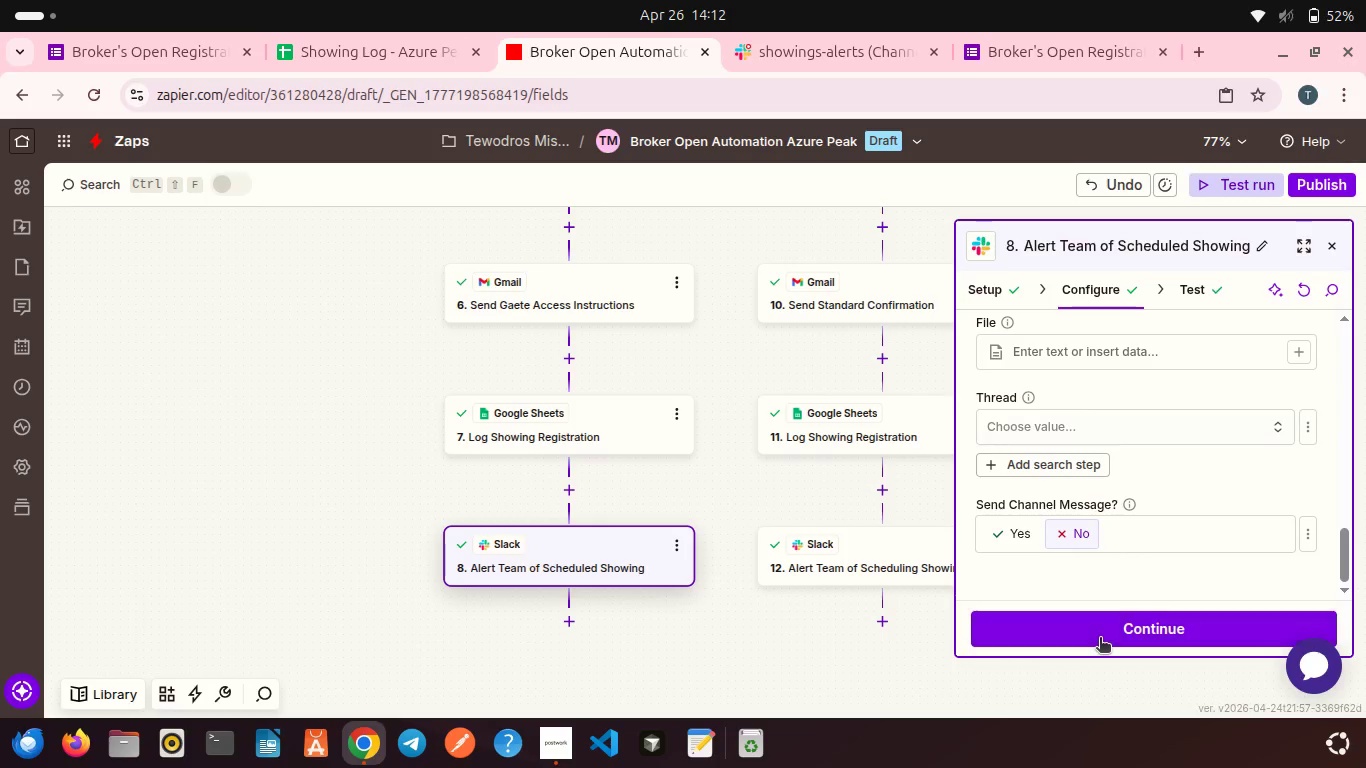 
left_click([1096, 629])
 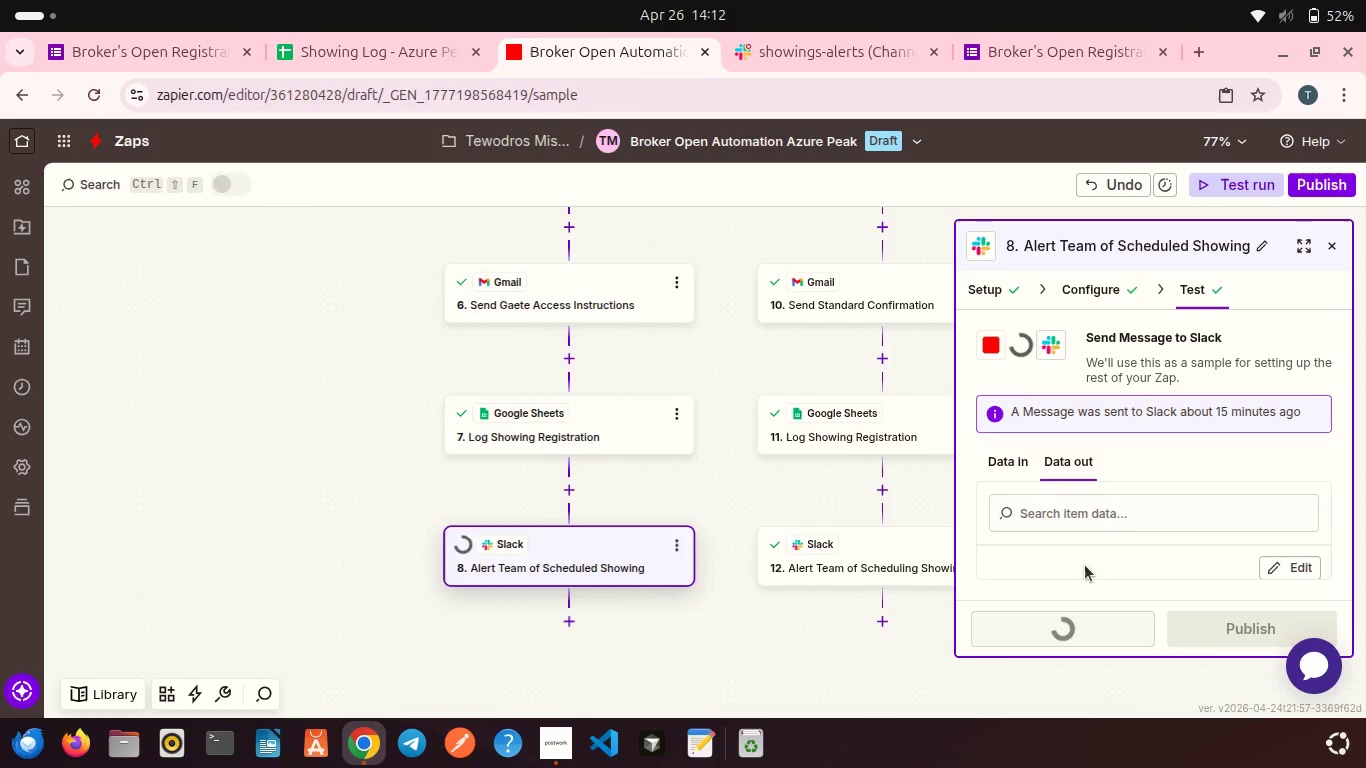 
mouse_move([1068, 533])
 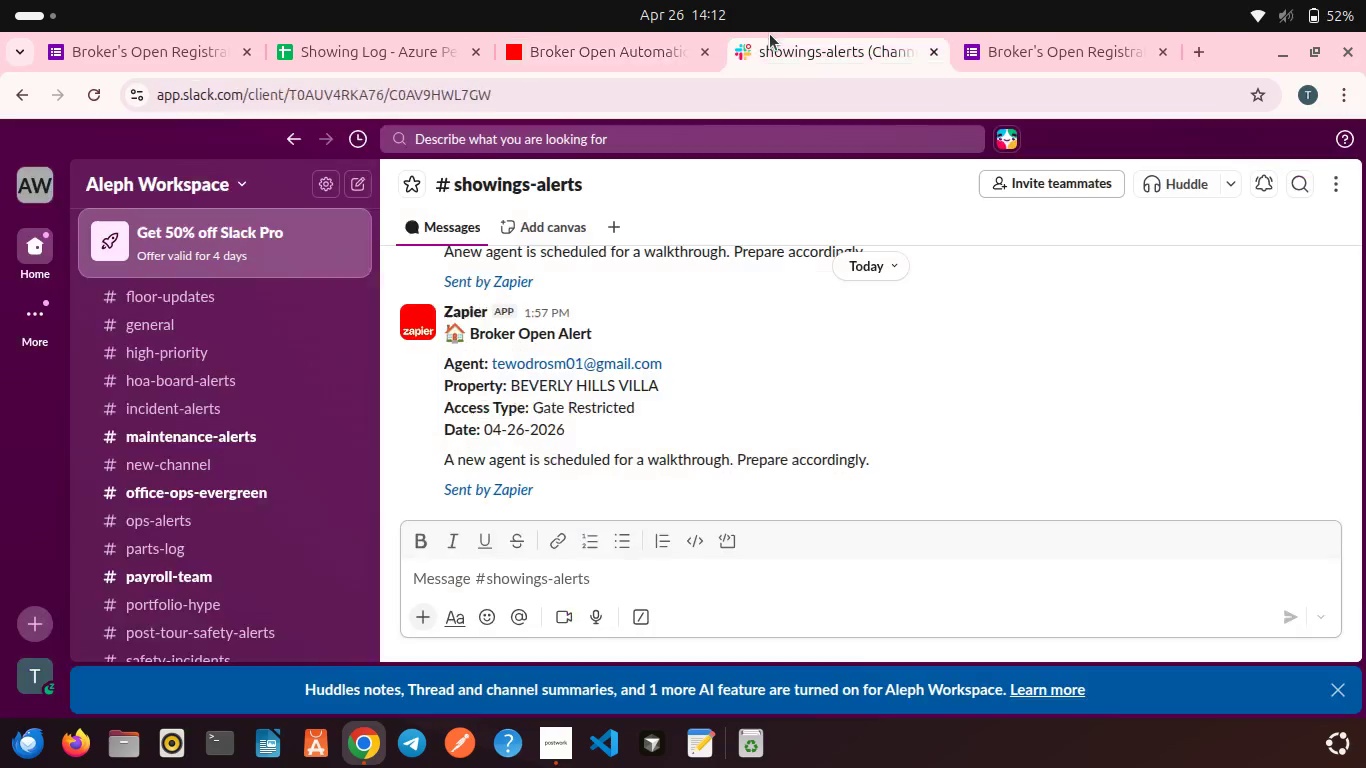 
left_click([770, 34])
 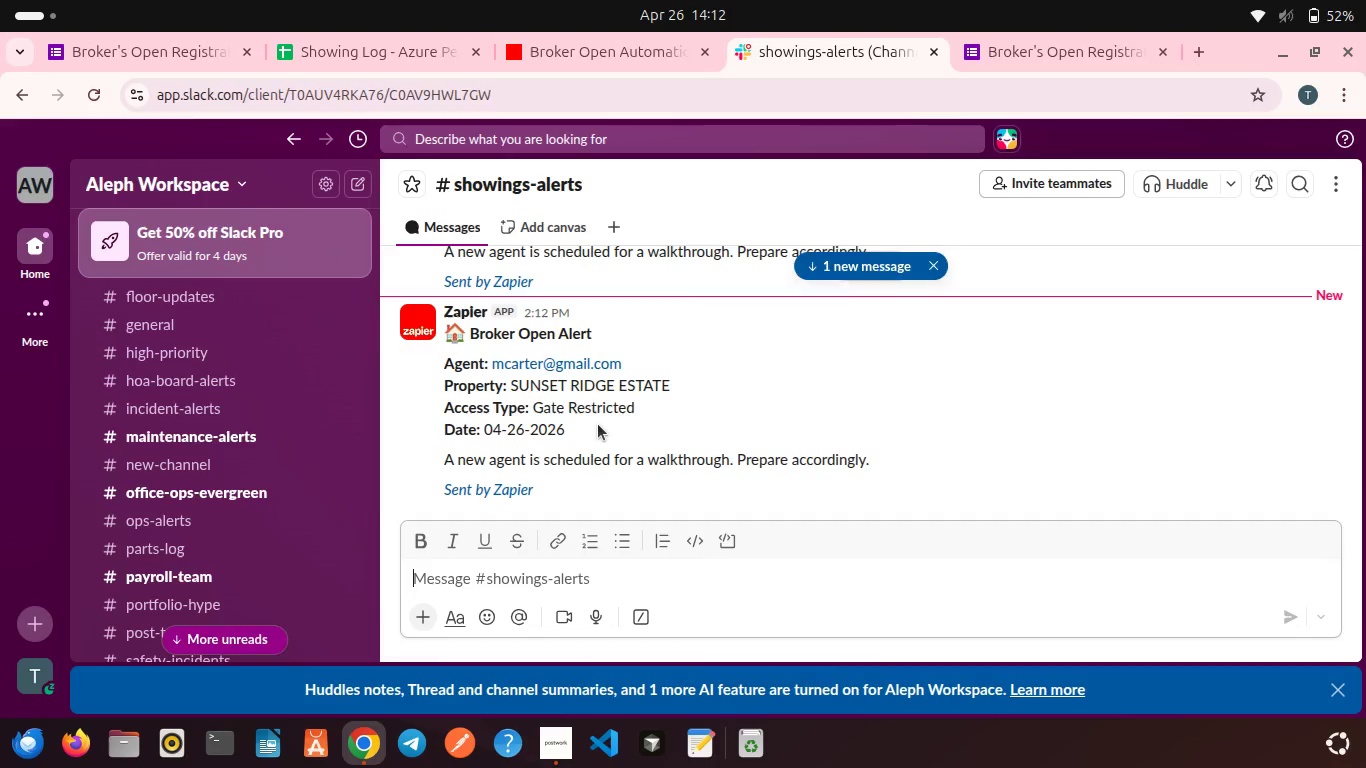 
scroll: coordinate [598, 424], scroll_direction: down, amount: 8.0
 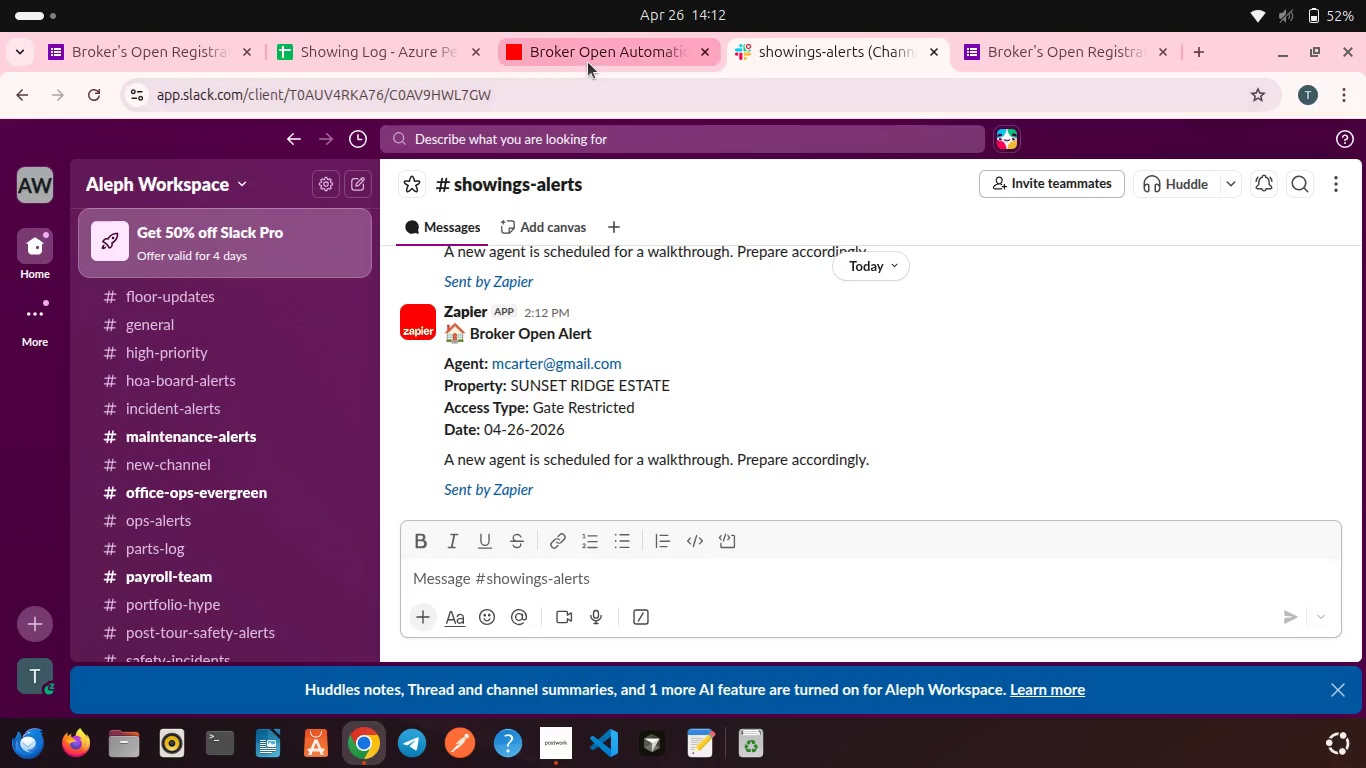 
left_click([588, 62])
 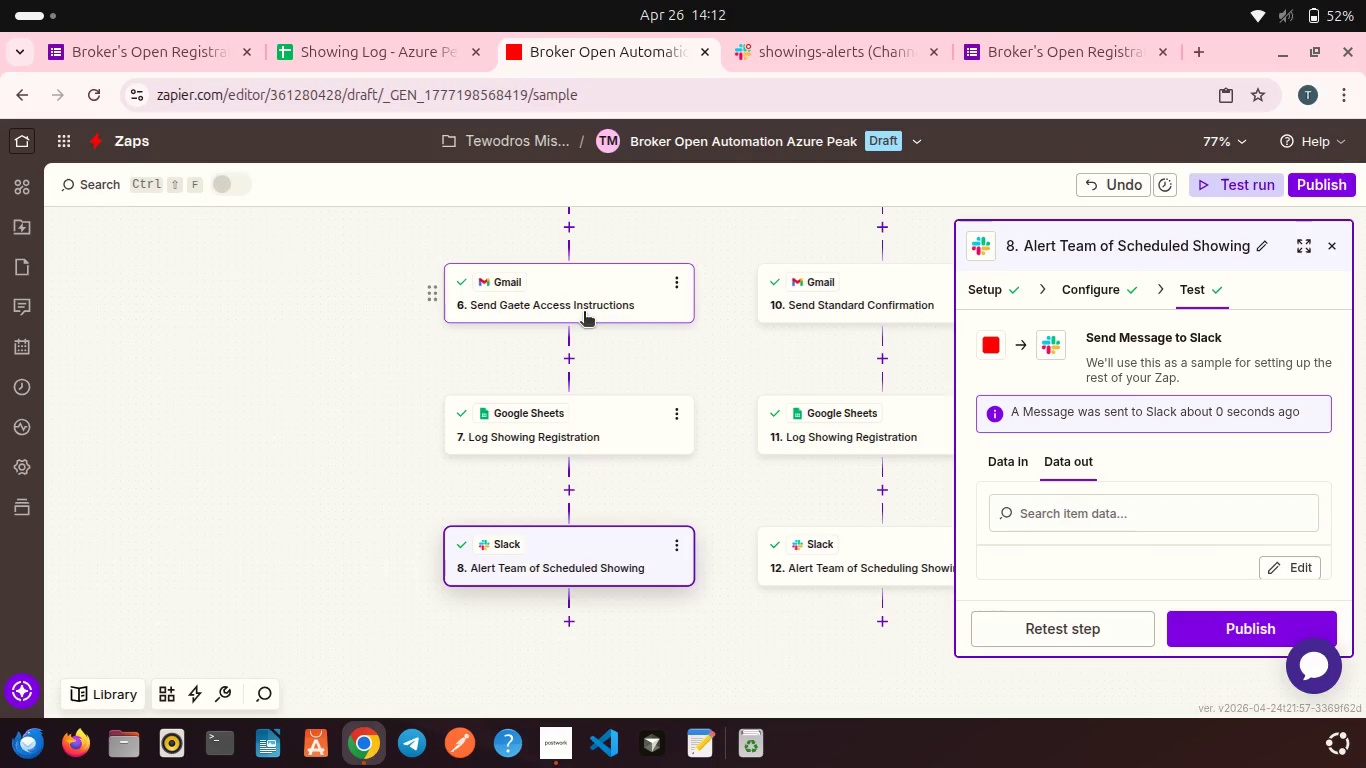 
left_click([628, 379])
 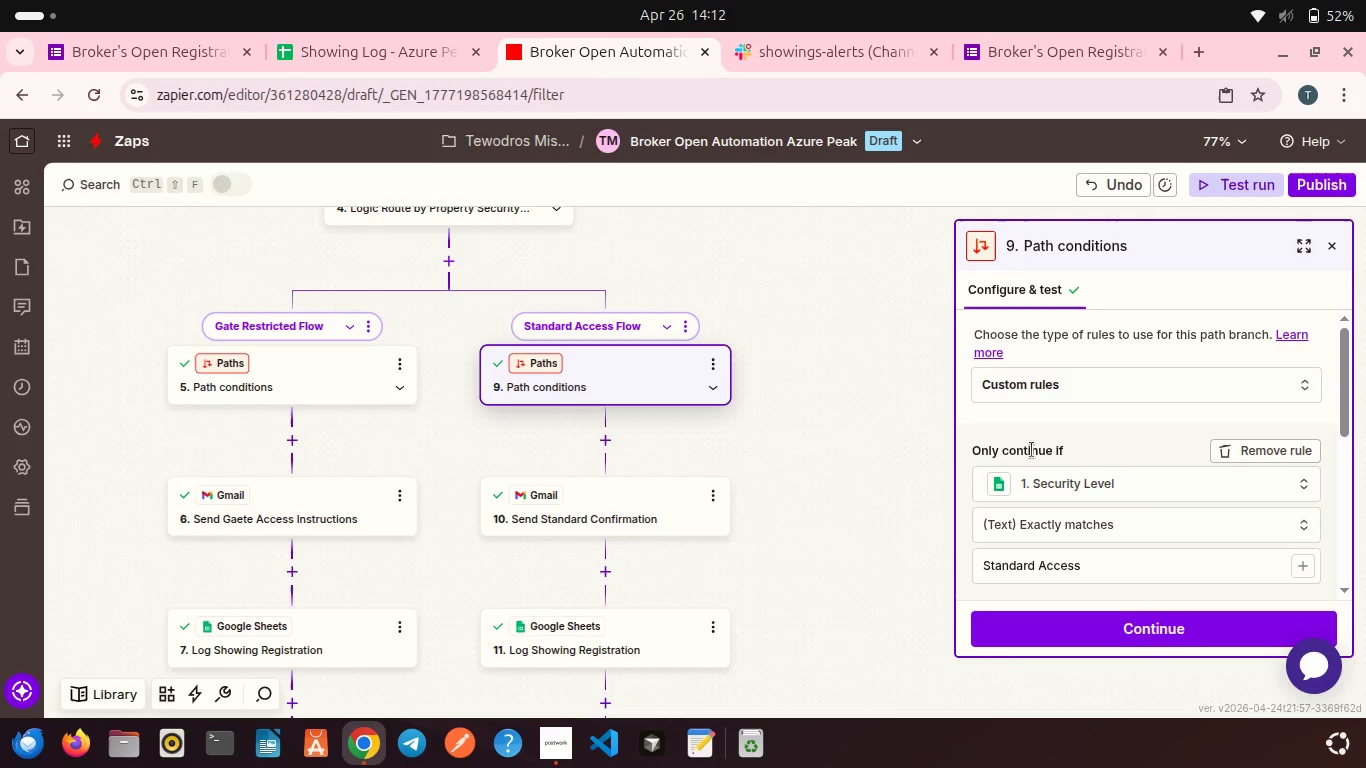 
scroll: coordinate [1032, 450], scroll_direction: down, amount: 6.0
 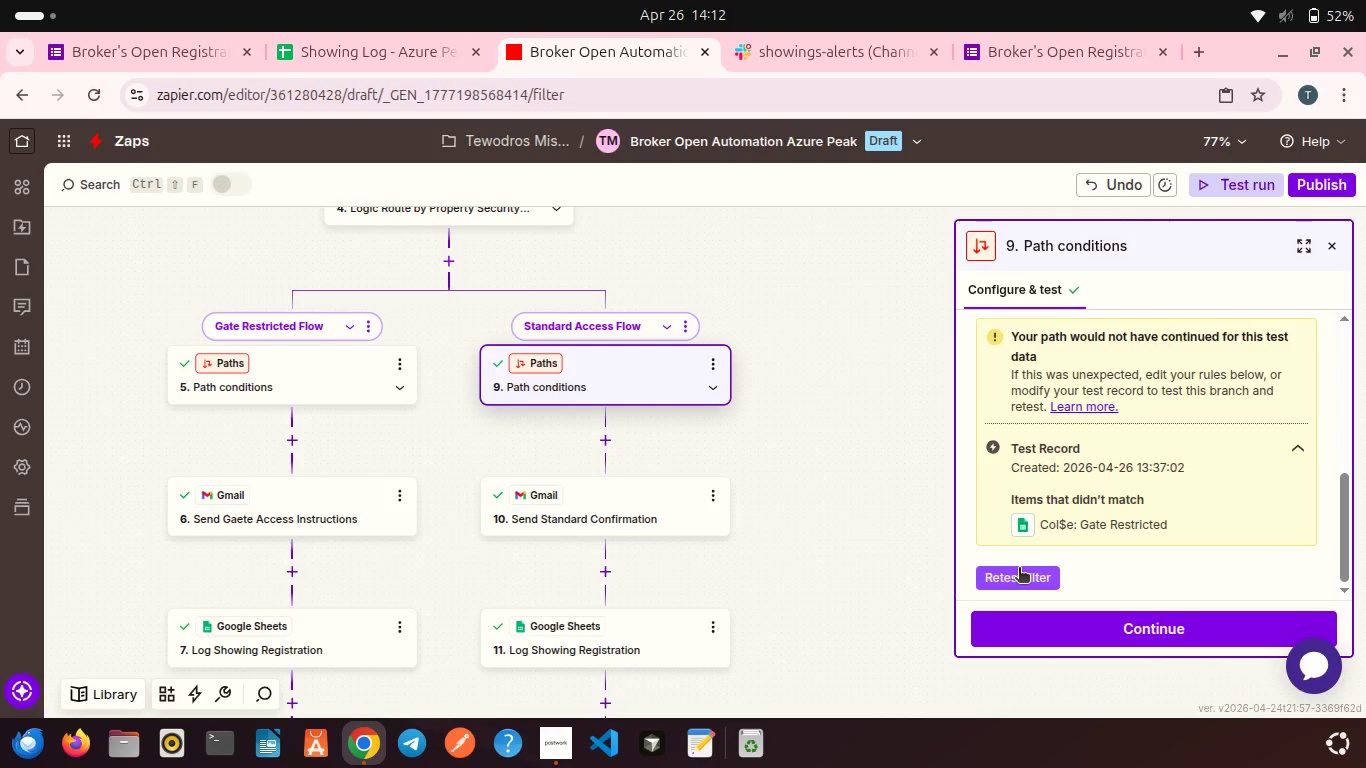 
left_click([1019, 569])
 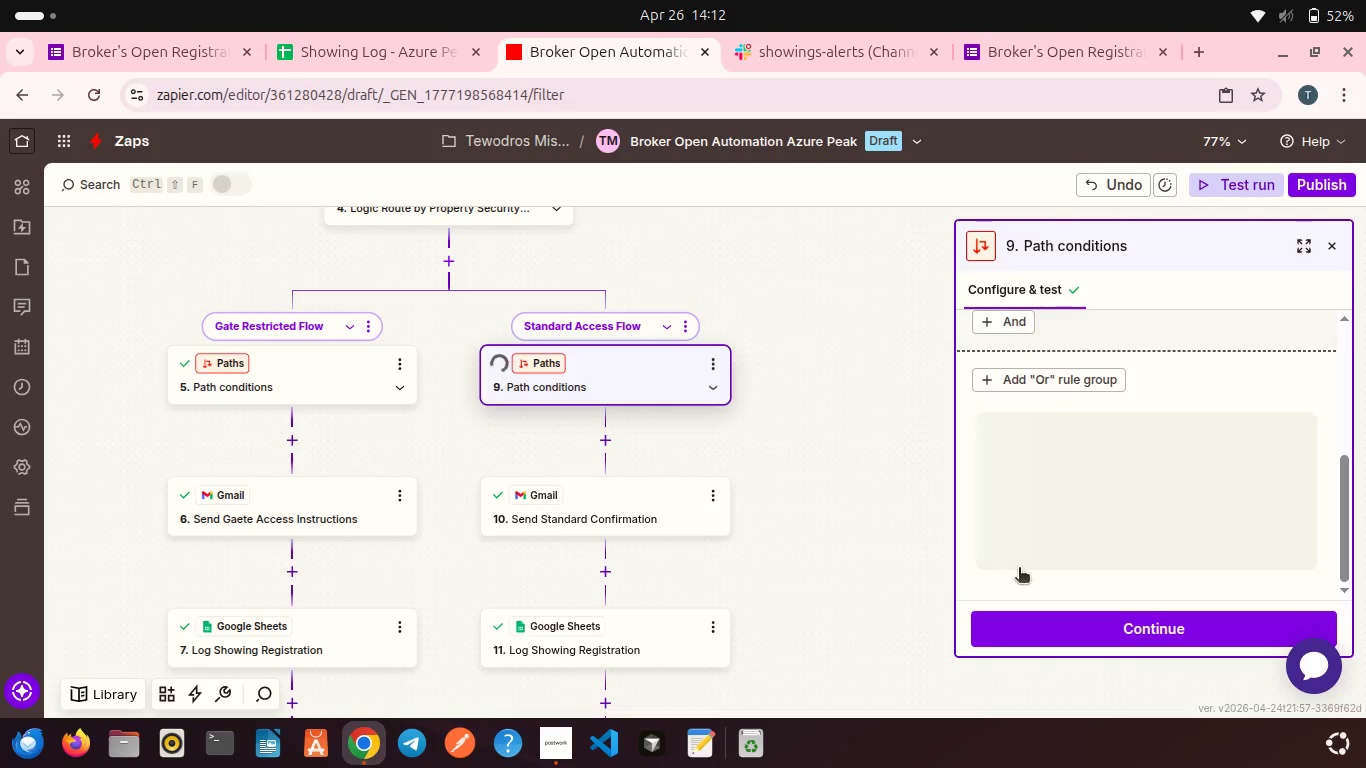 
wait(5.27)
 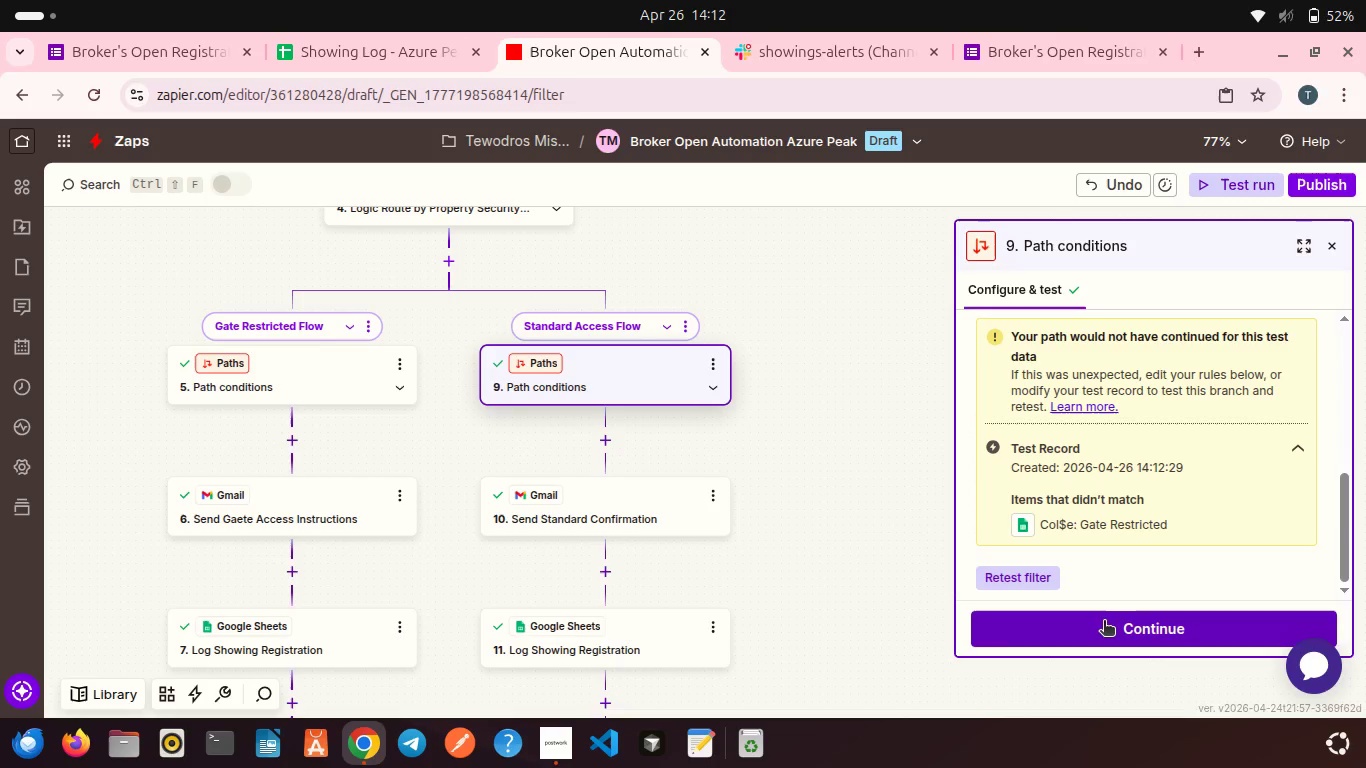 
left_click([1104, 622])
 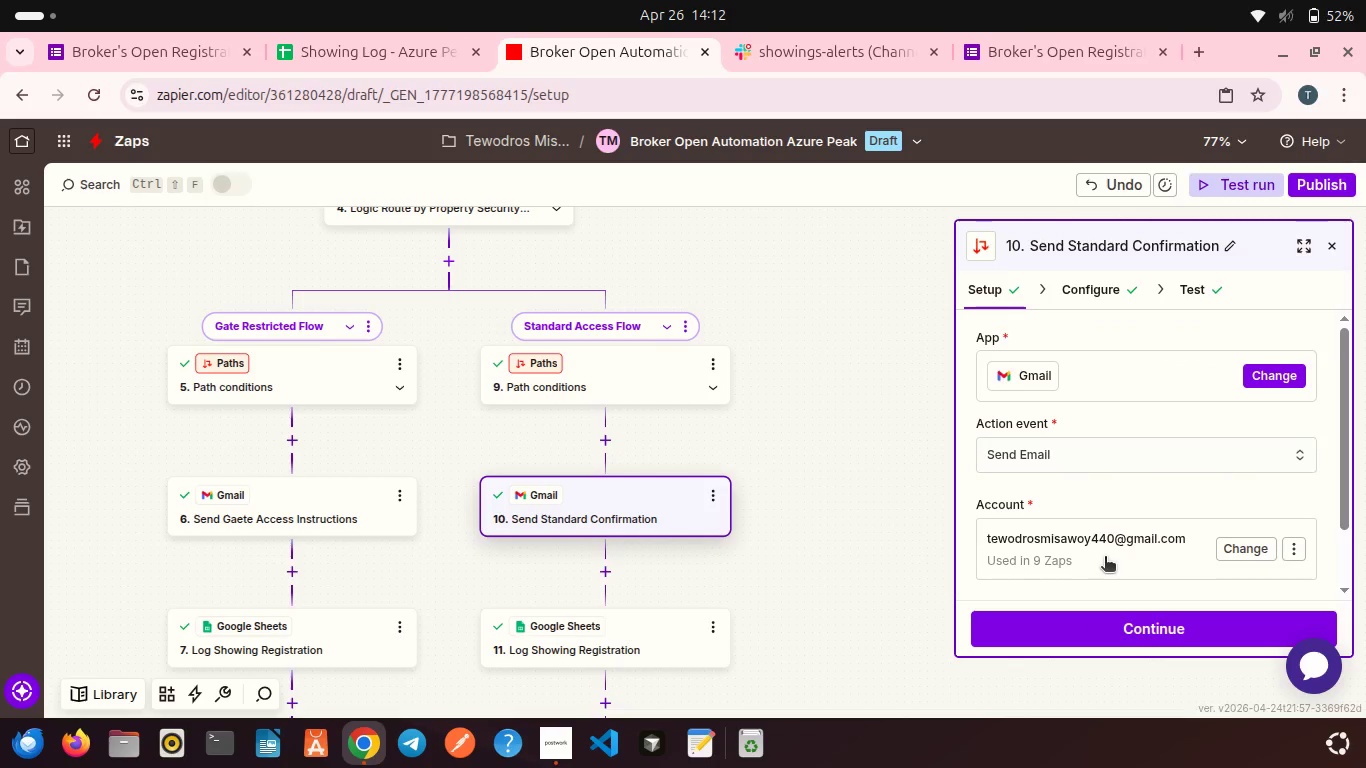 
scroll: coordinate [1105, 558], scroll_direction: down, amount: 7.0
 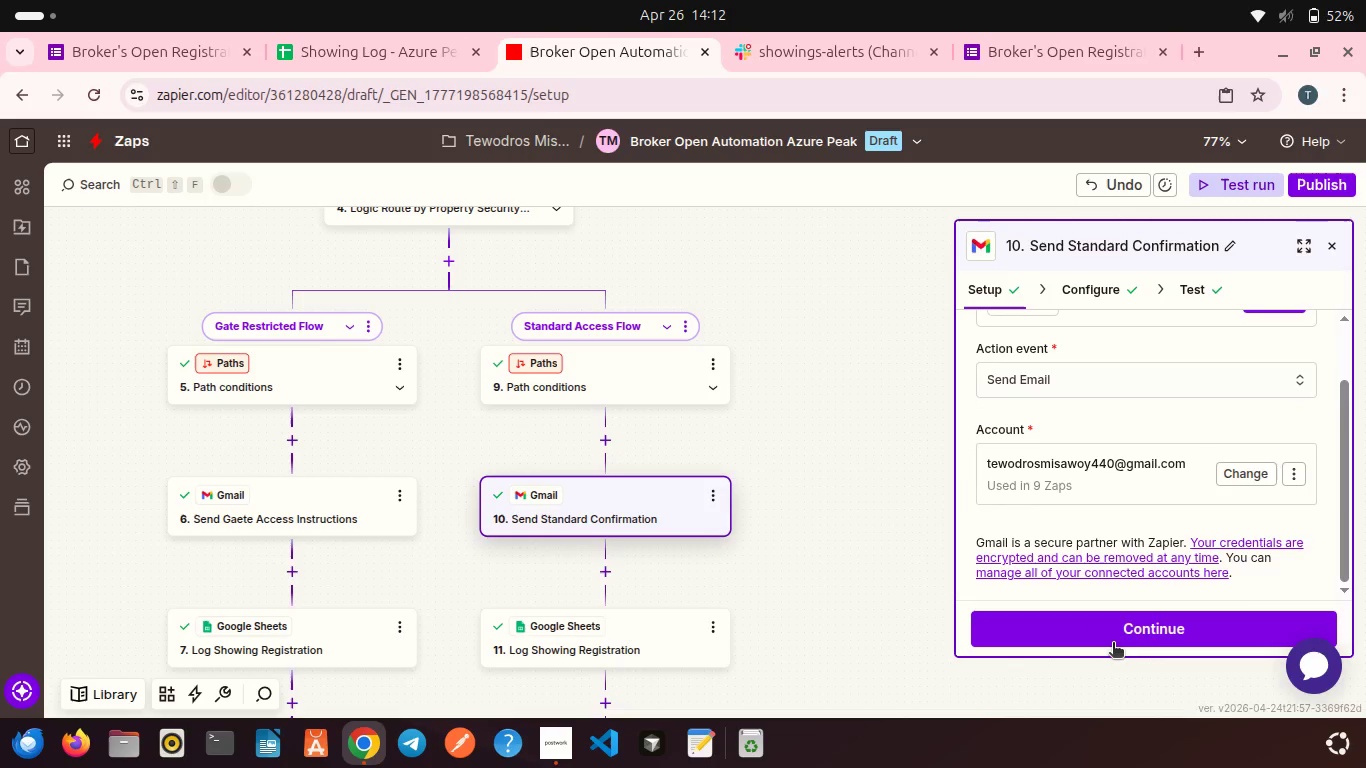 
left_click([1113, 644])
 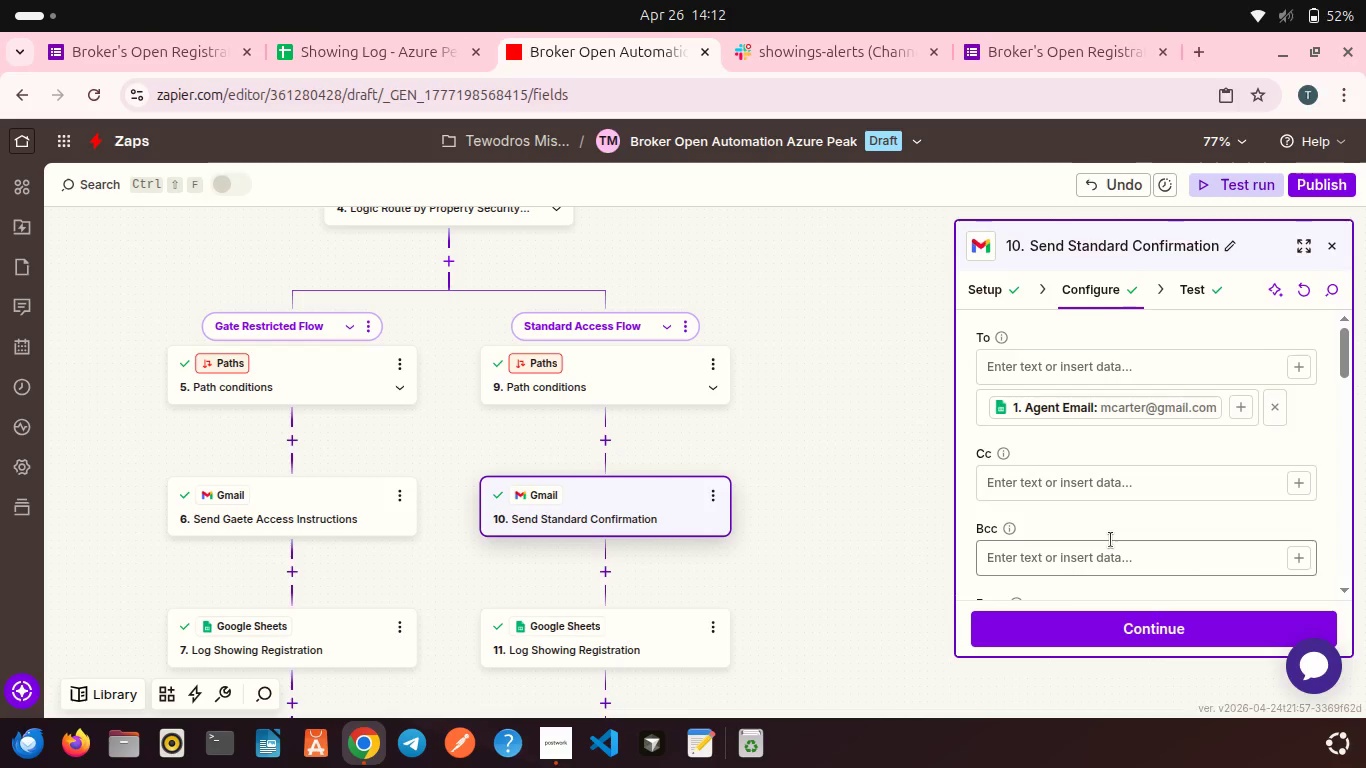 
scroll: coordinate [1111, 540], scroll_direction: down, amount: 3.0
 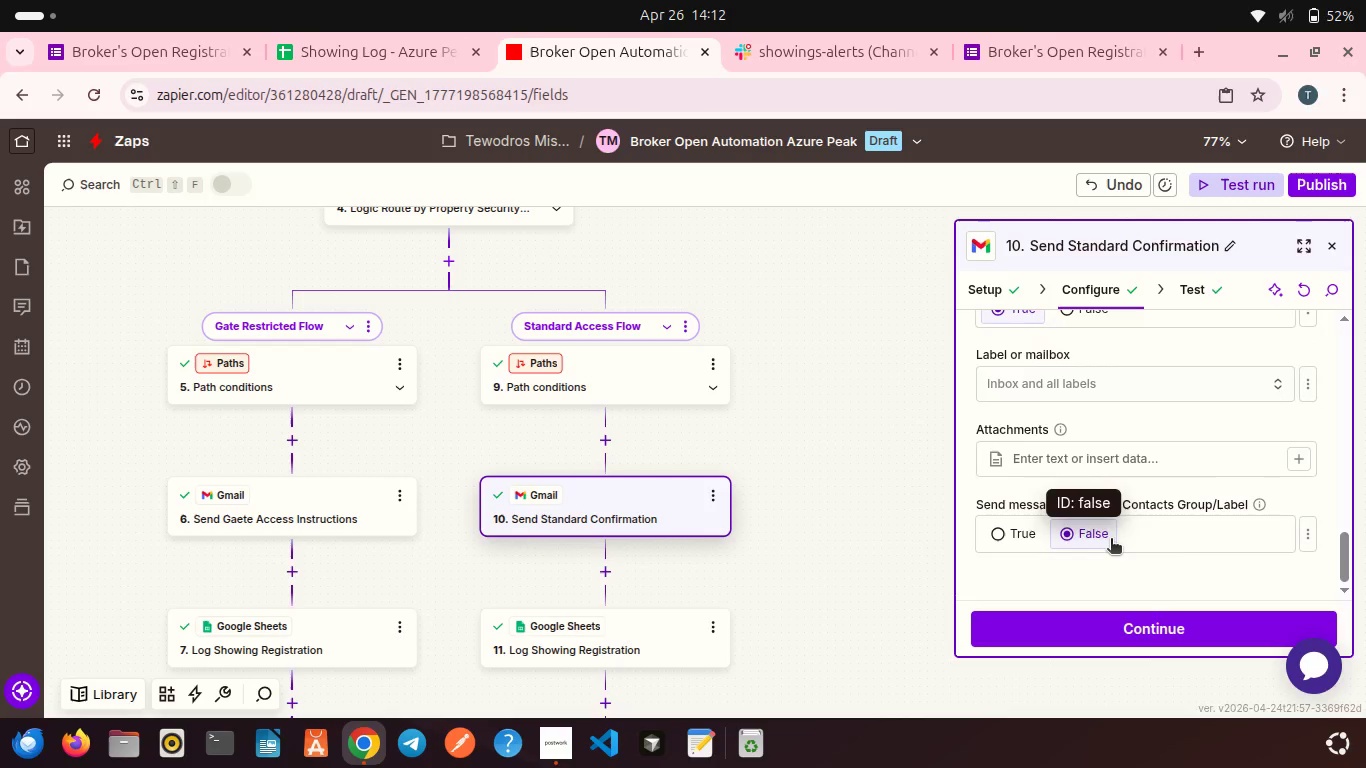 
scroll: coordinate [1111, 540], scroll_direction: up, amount: 4.0
 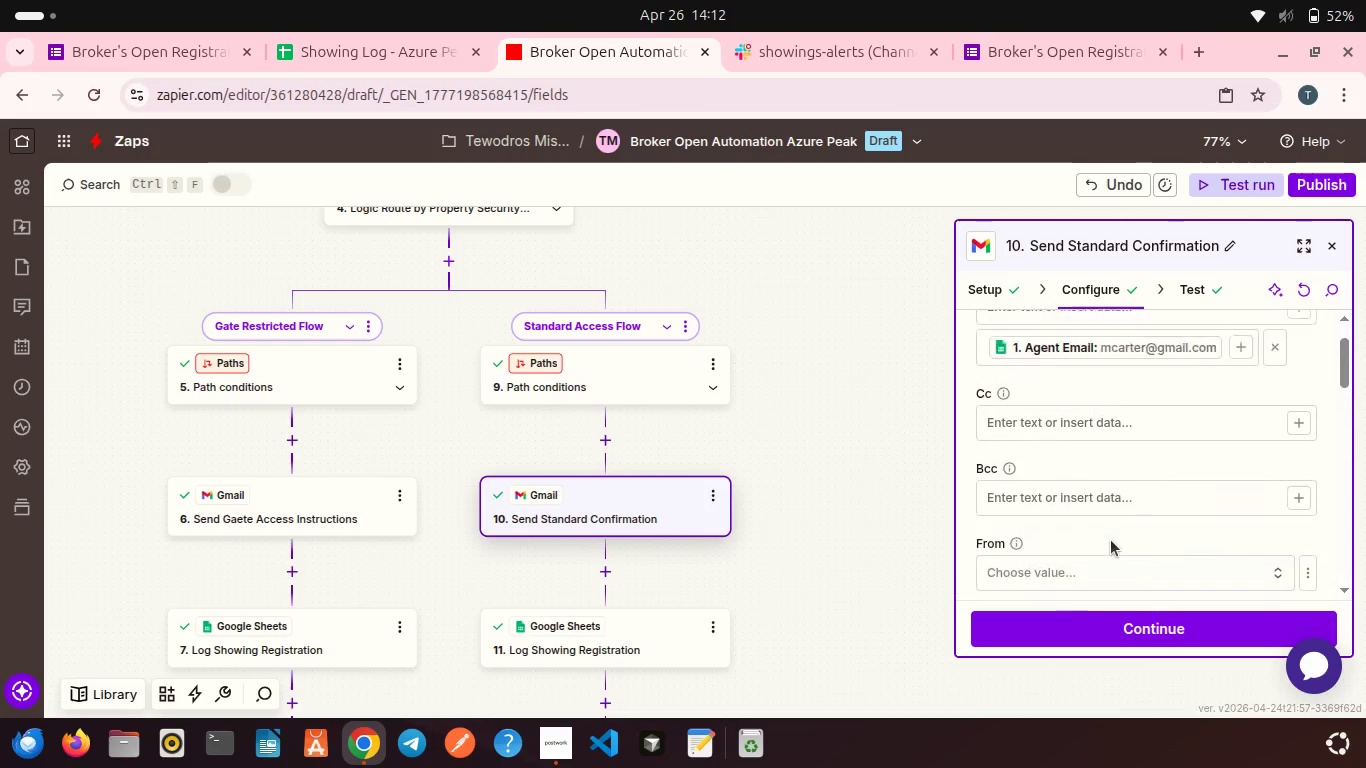 
left_click([1098, 622])
 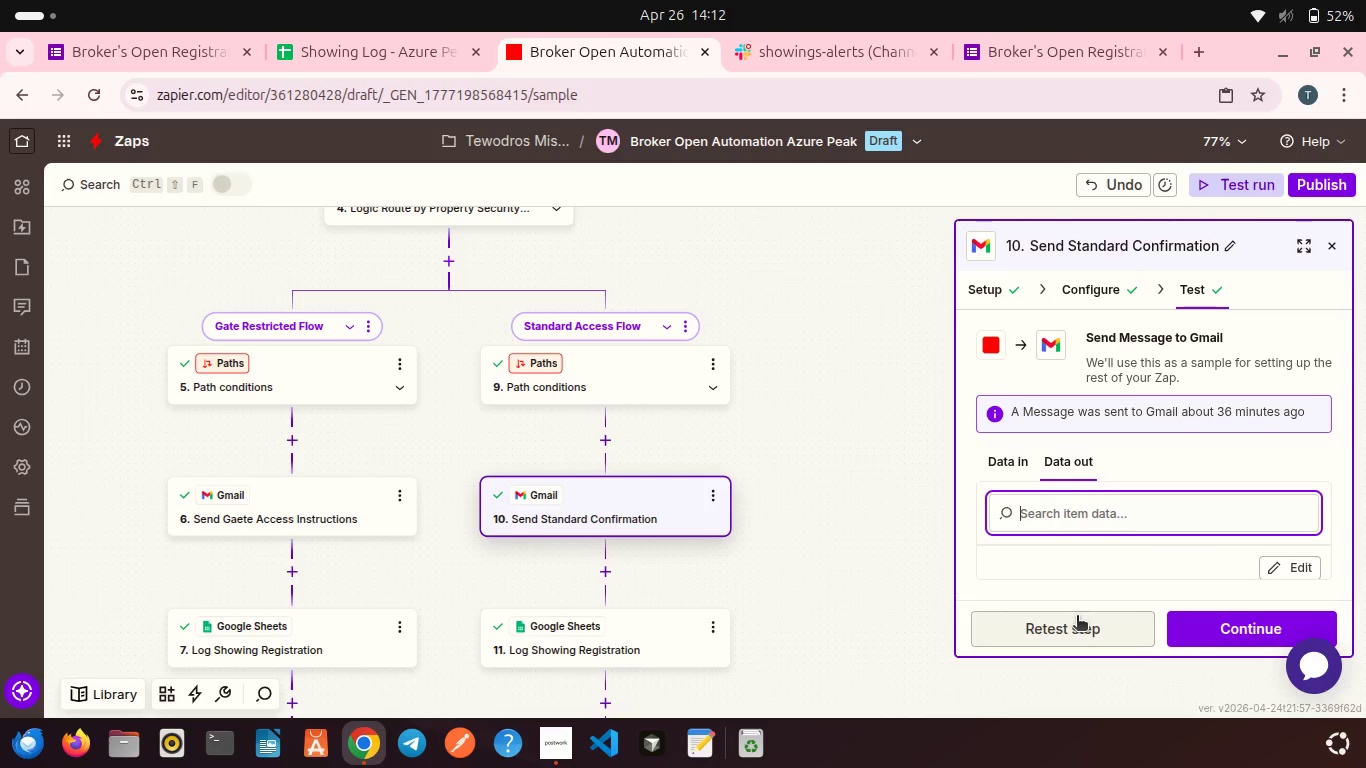 
scroll: coordinate [1111, 540], scroll_direction: down, amount: 10.0
 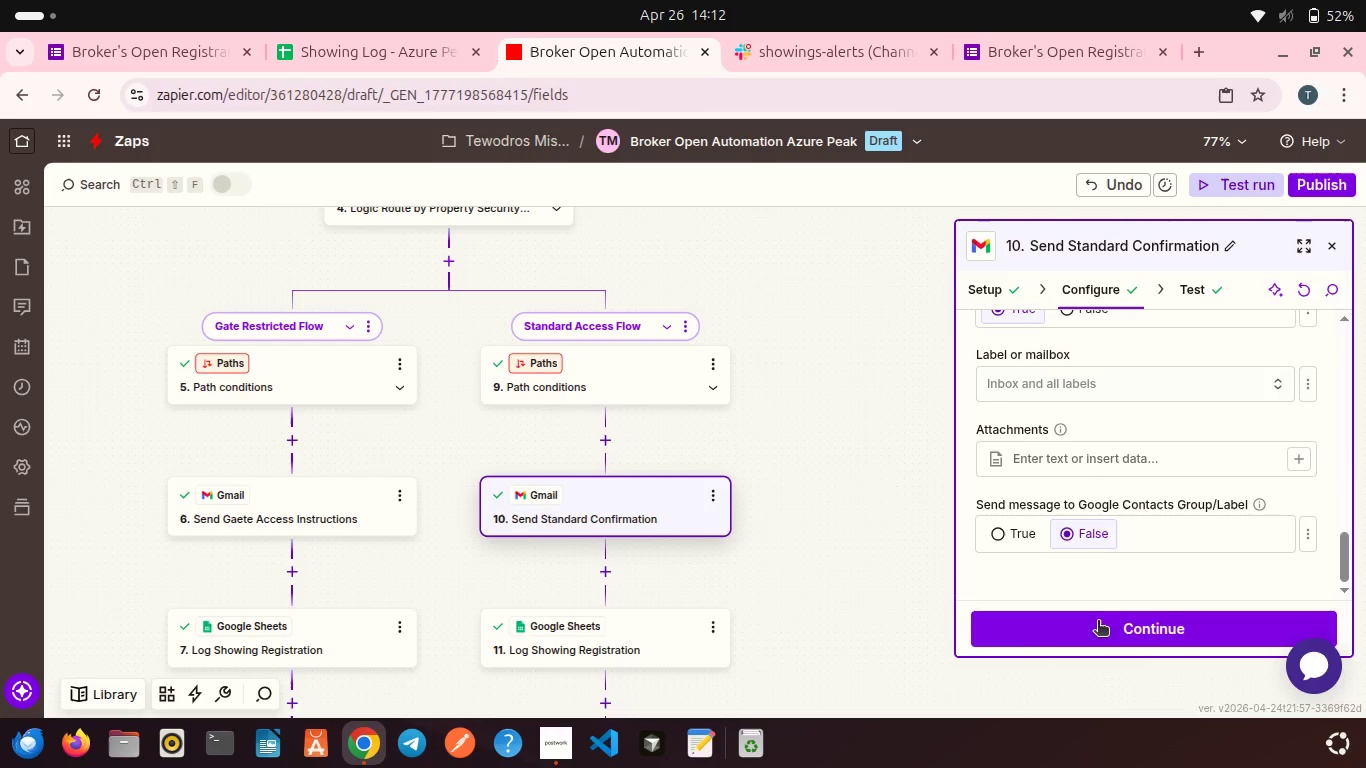 
left_click([1077, 617])
 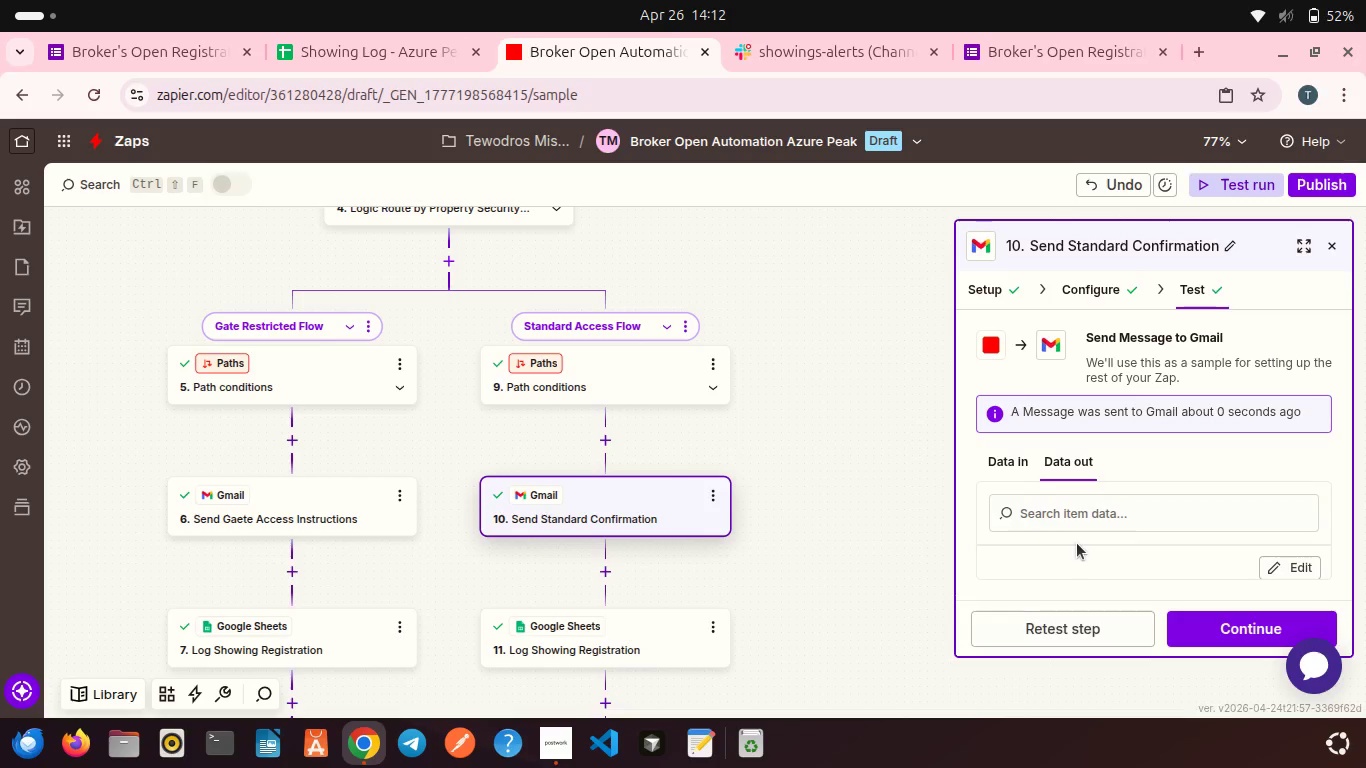 
scroll: coordinate [1077, 543], scroll_direction: down, amount: 3.0
 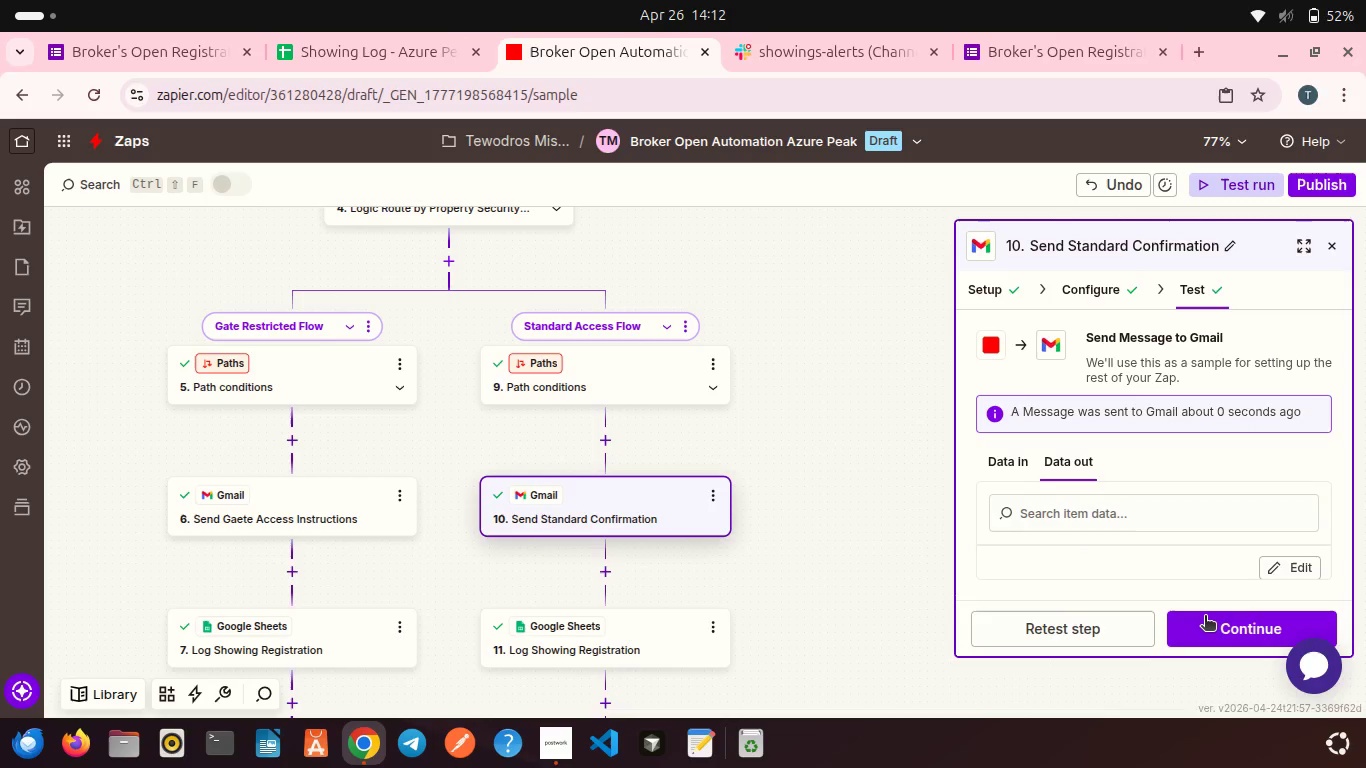 
left_click([1205, 617])
 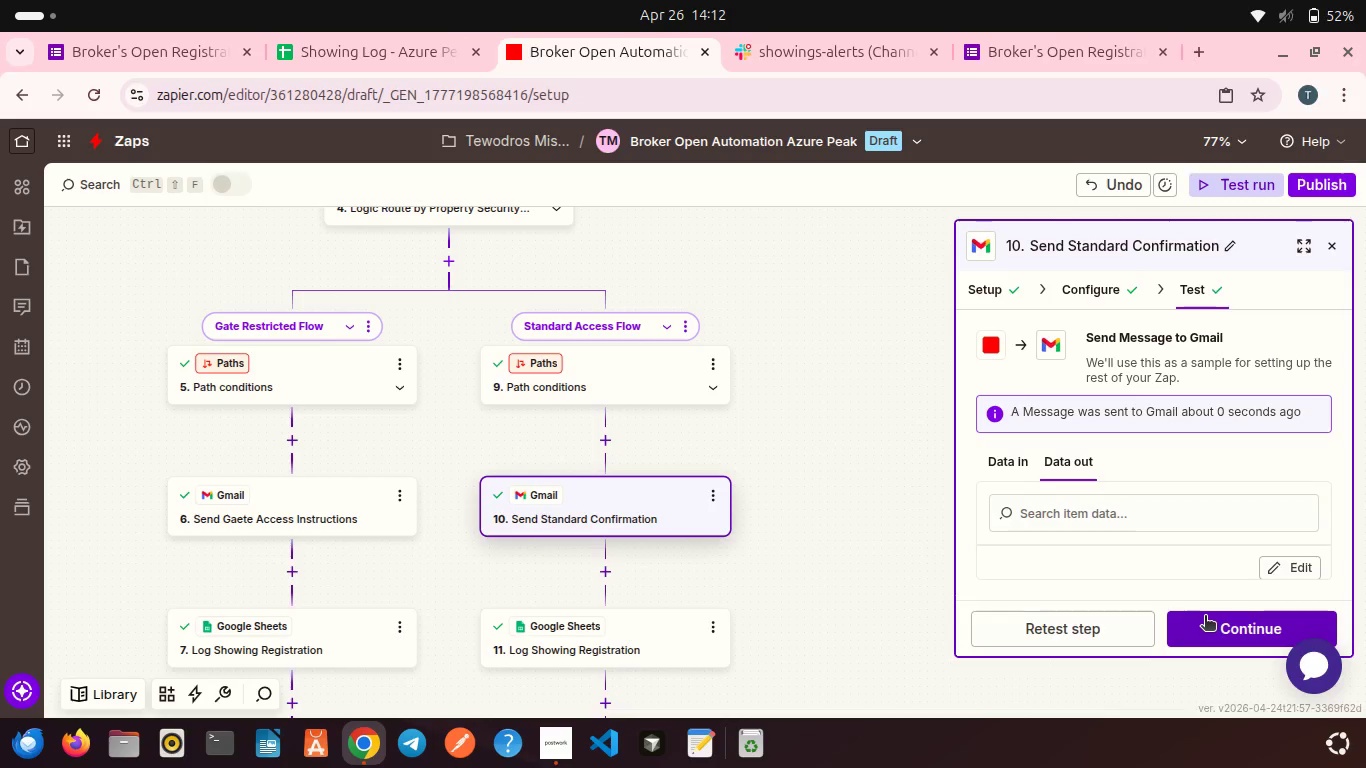 
mouse_move([1180, 592])
 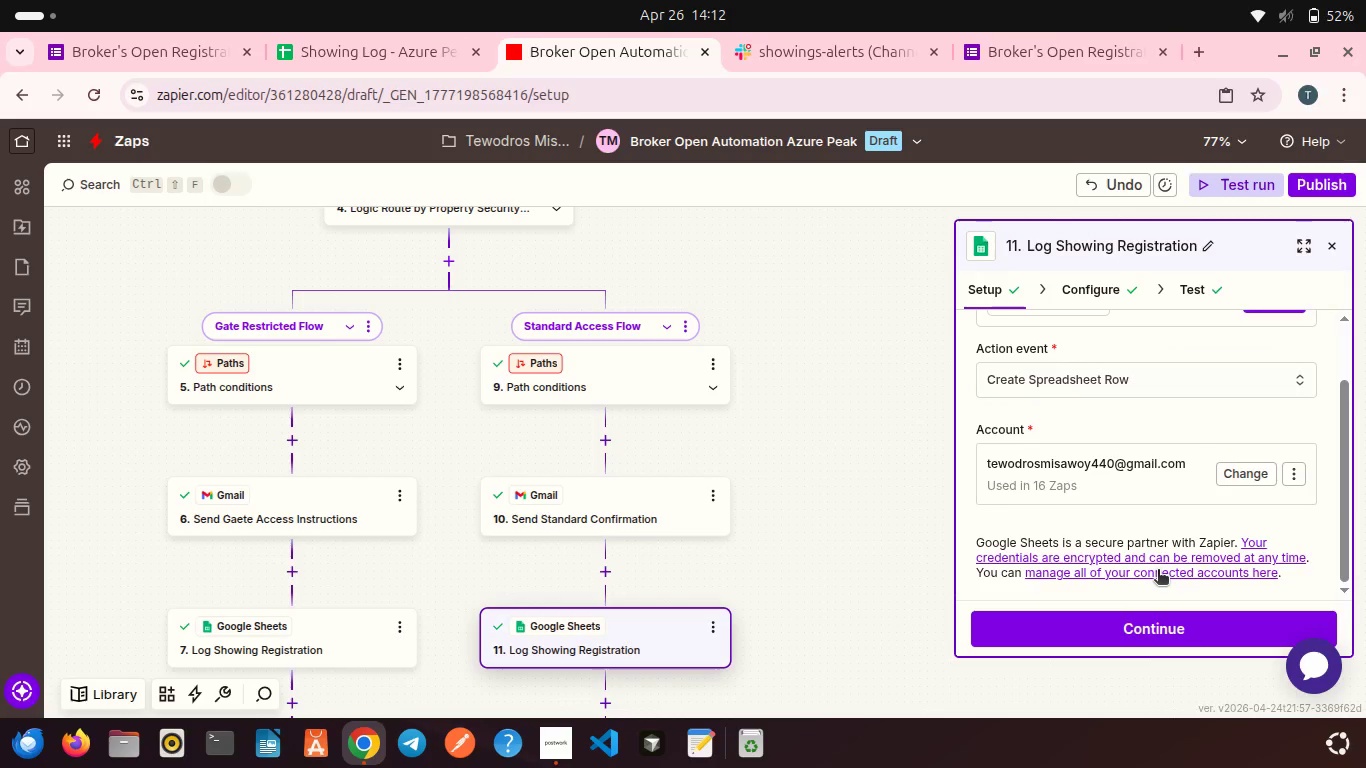 
scroll: coordinate [1158, 571], scroll_direction: down, amount: 5.0
 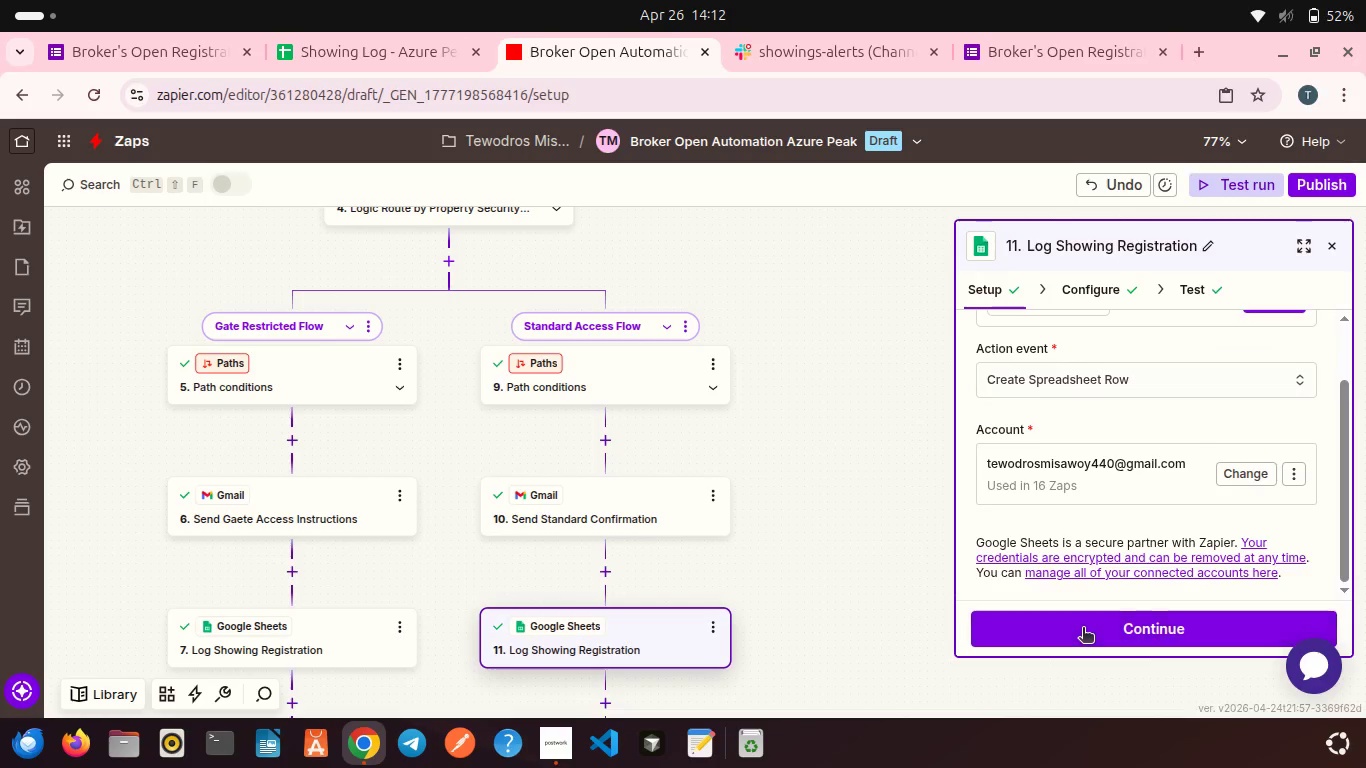 
left_click([1083, 629])
 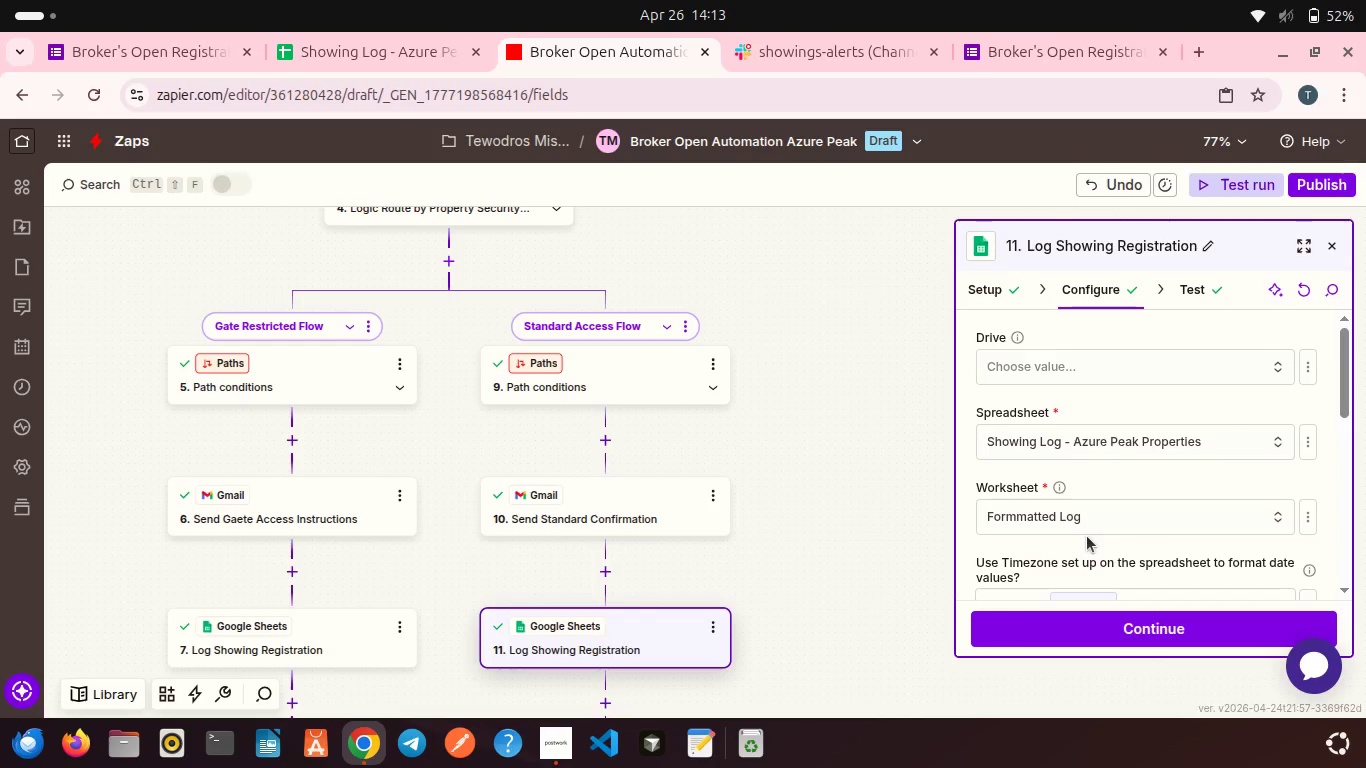 
wait(6.42)
 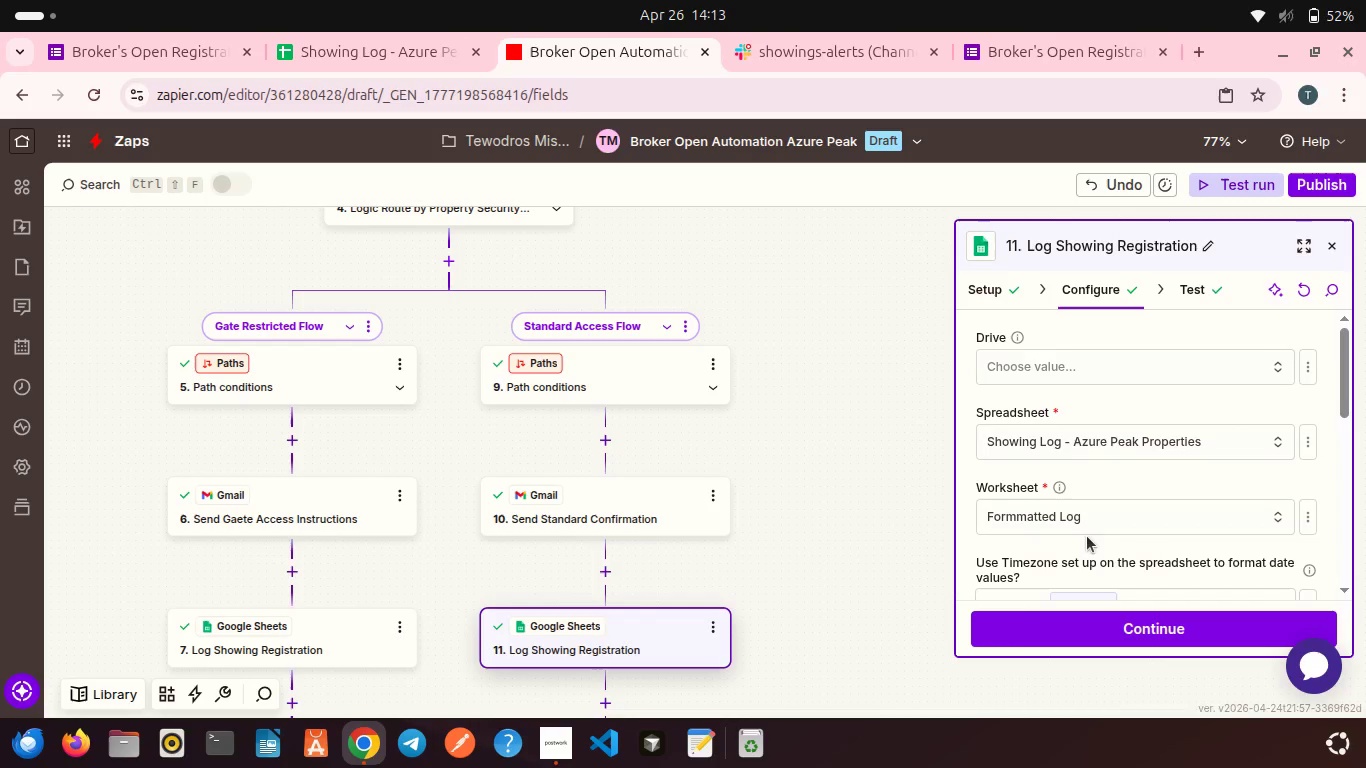 
left_click([1059, 360])
 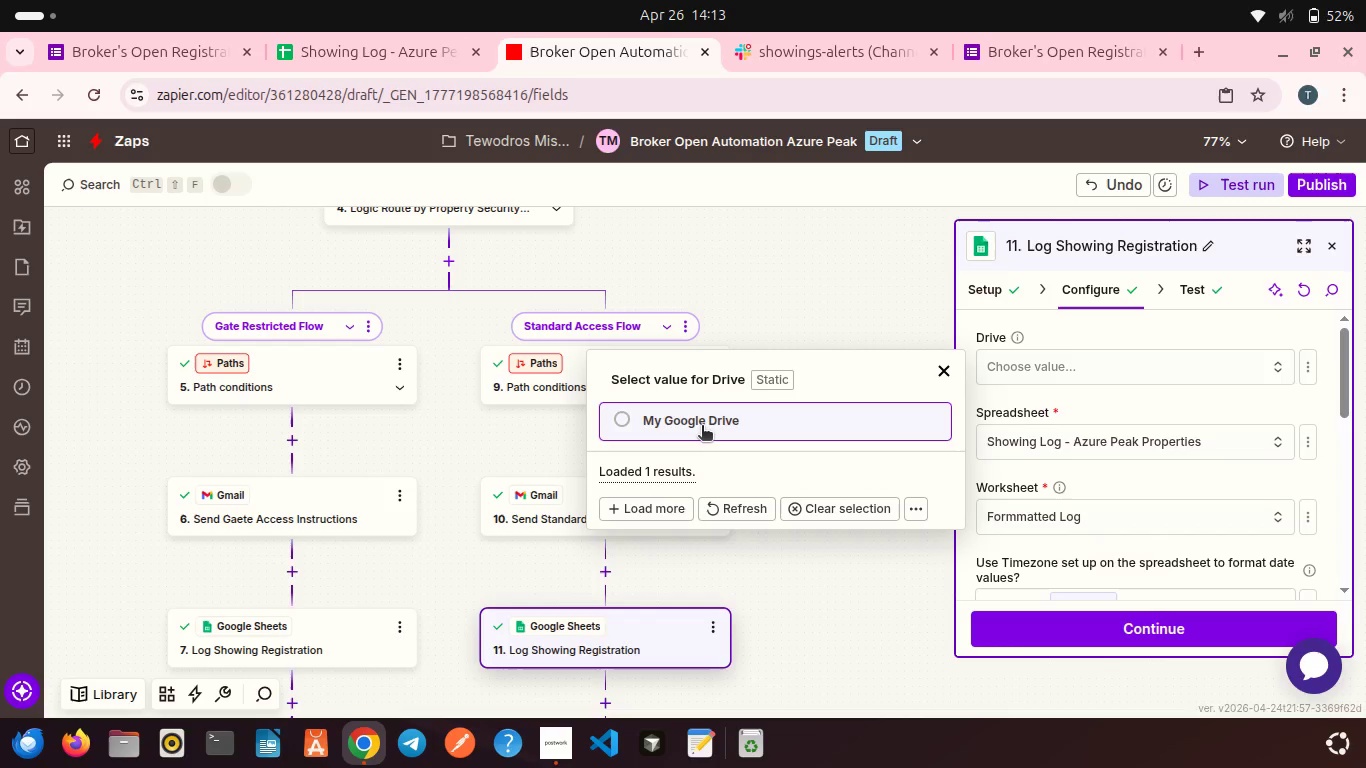 
left_click([702, 427])
 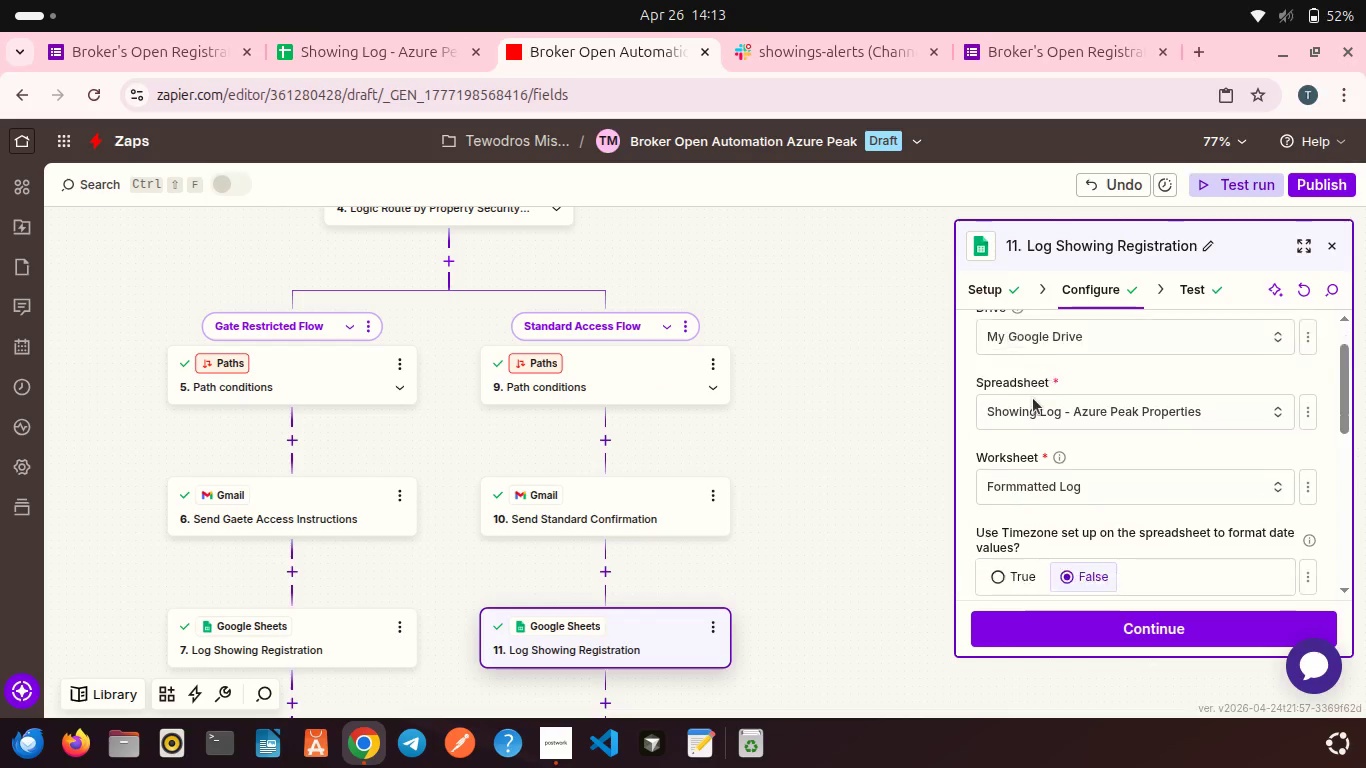 
scroll: coordinate [1033, 398], scroll_direction: down, amount: 4.0
 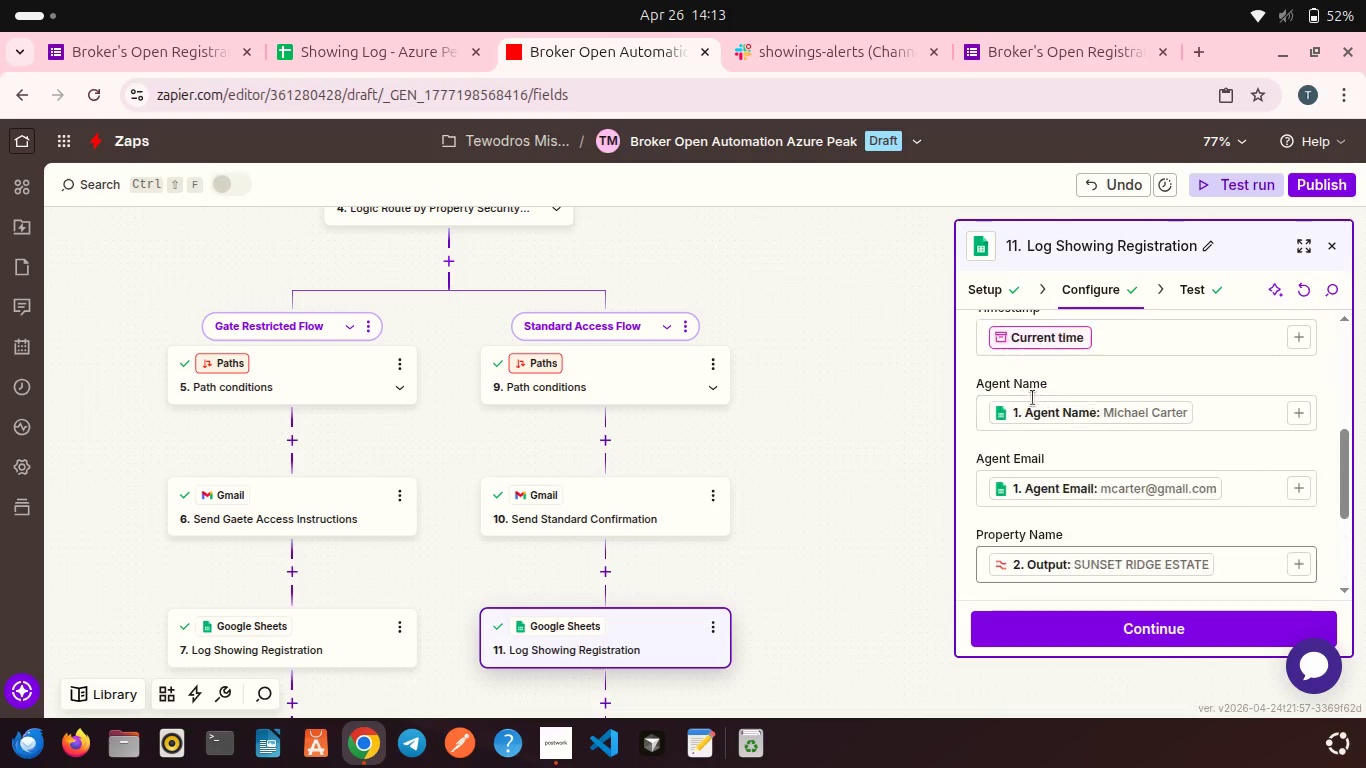 
scroll: coordinate [1033, 398], scroll_direction: up, amount: 3.0
 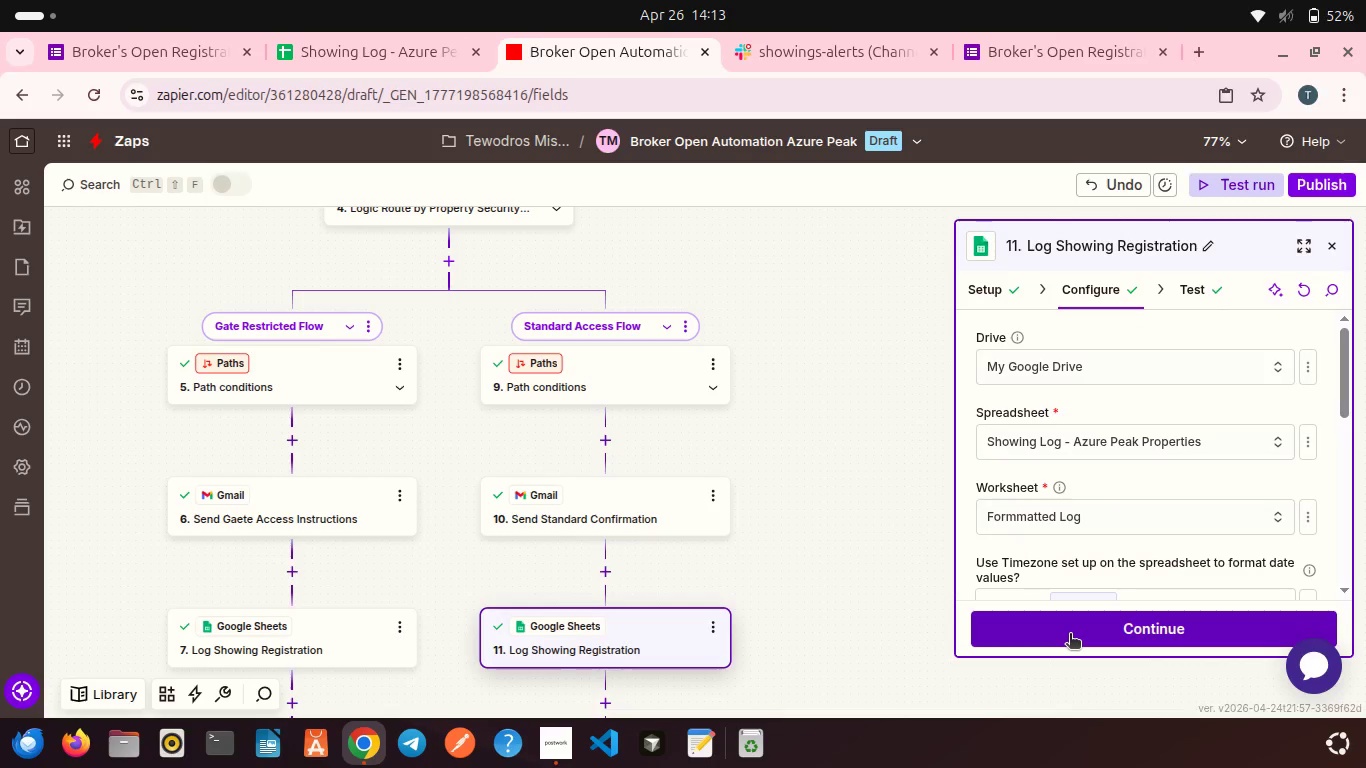 
left_click([1070, 635])
 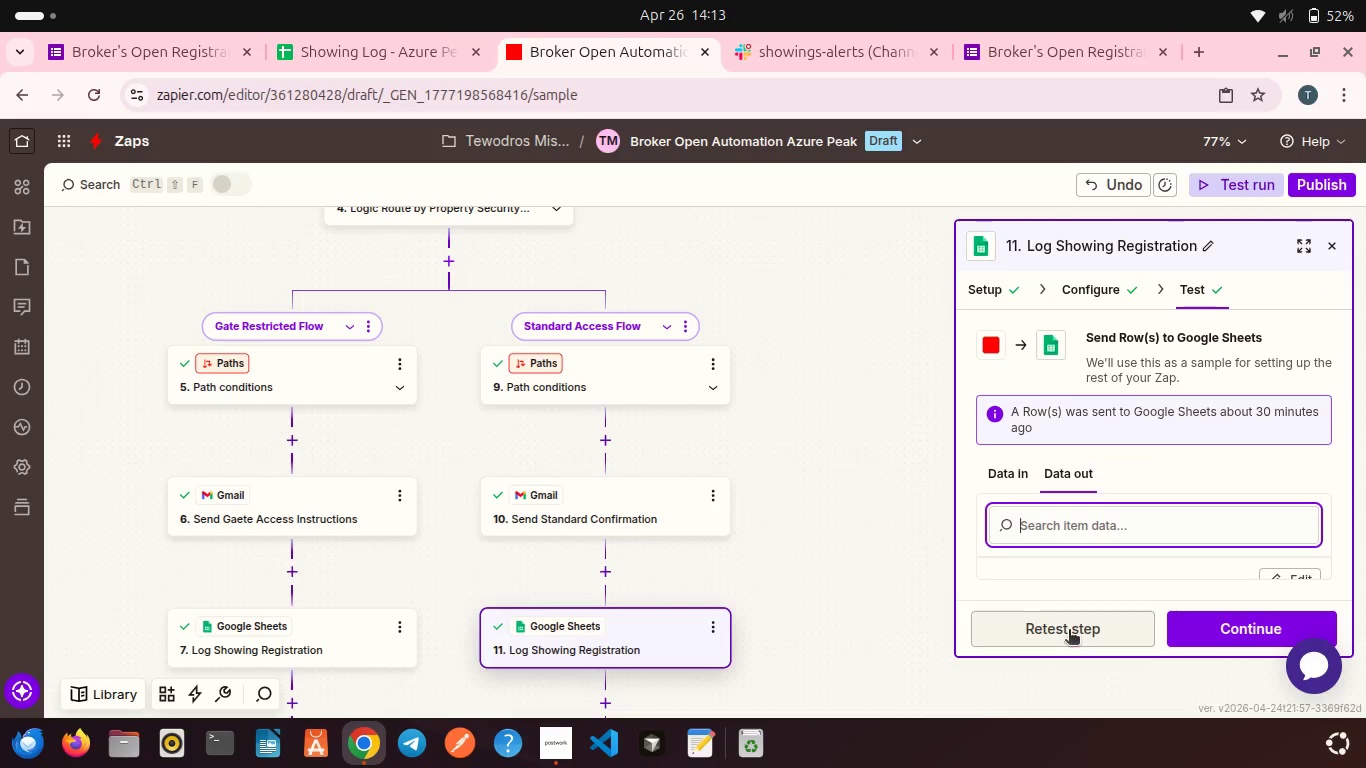 
left_click([1069, 631])
 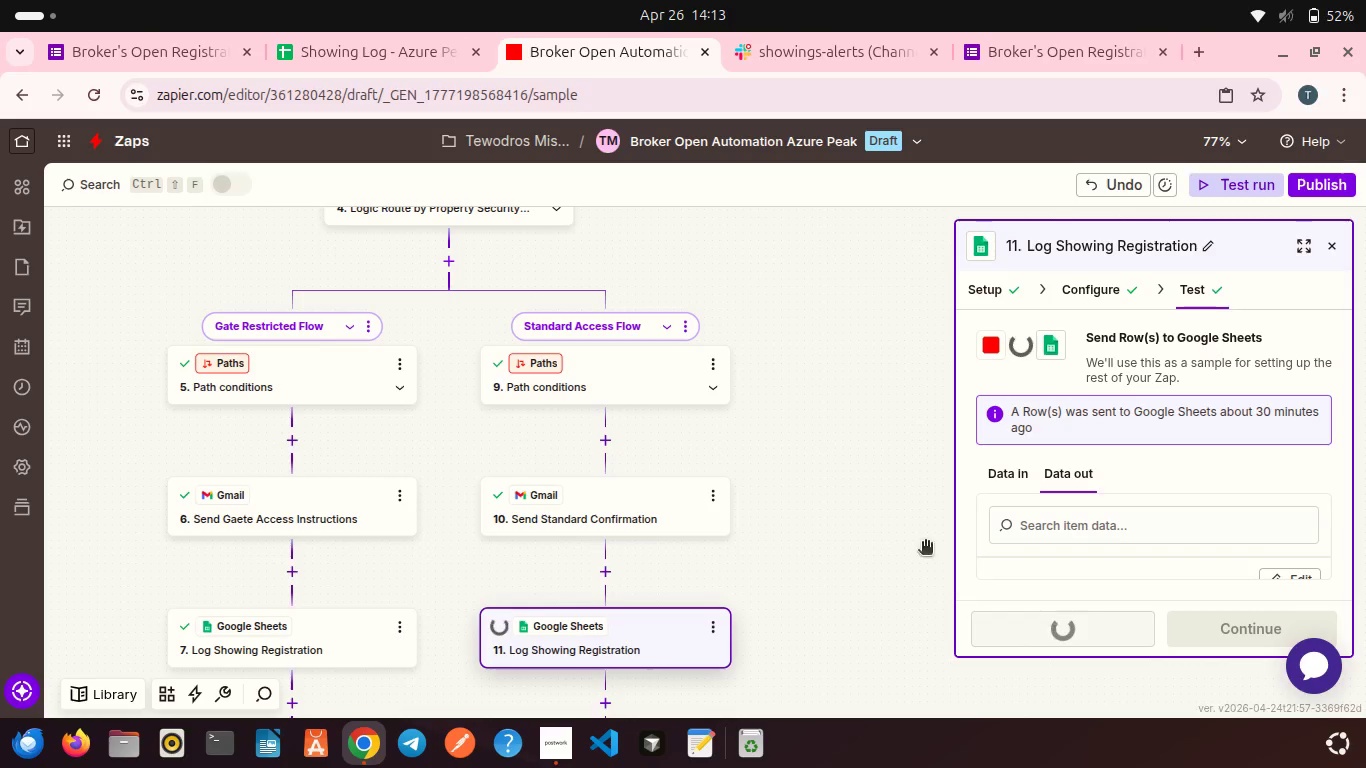 
scroll: coordinate [880, 530], scroll_direction: down, amount: 2.0
 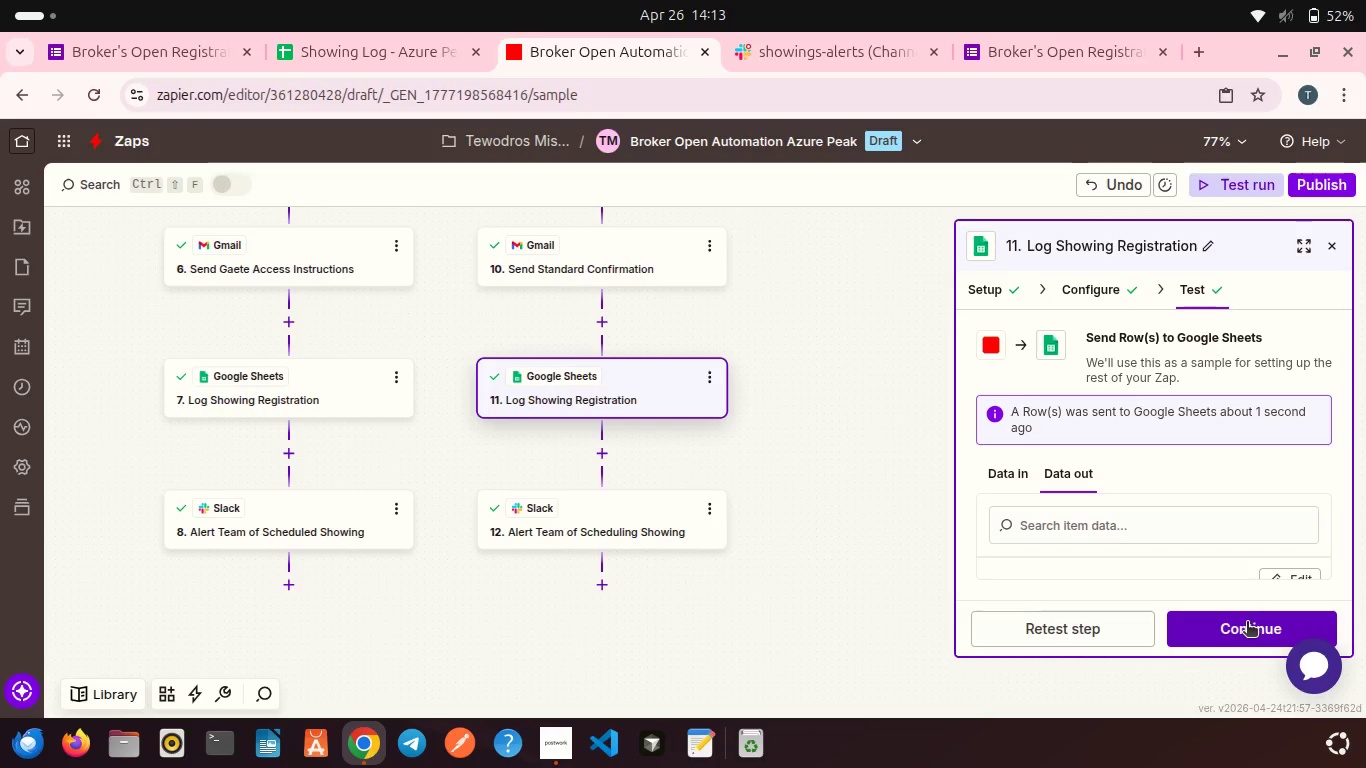 
left_click([1247, 623])
 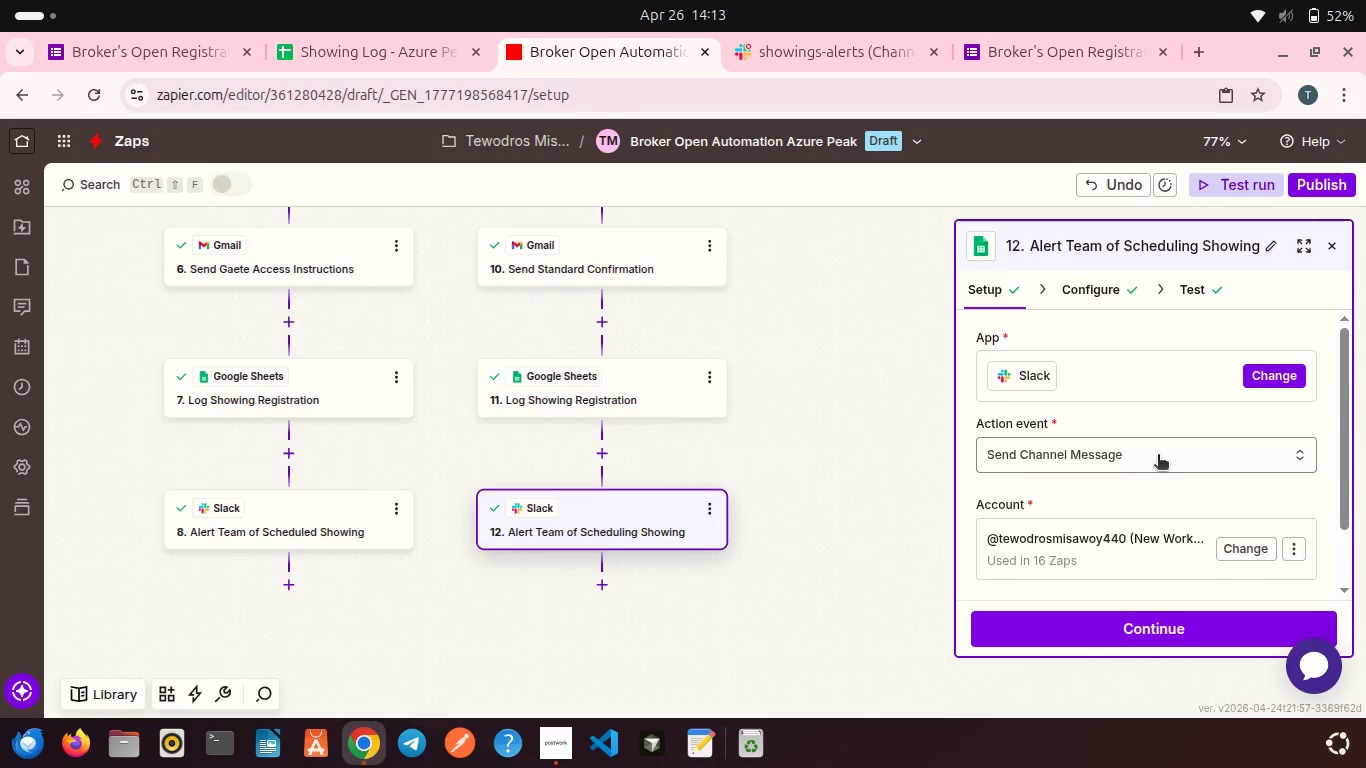 
scroll: coordinate [1158, 456], scroll_direction: down, amount: 3.0
 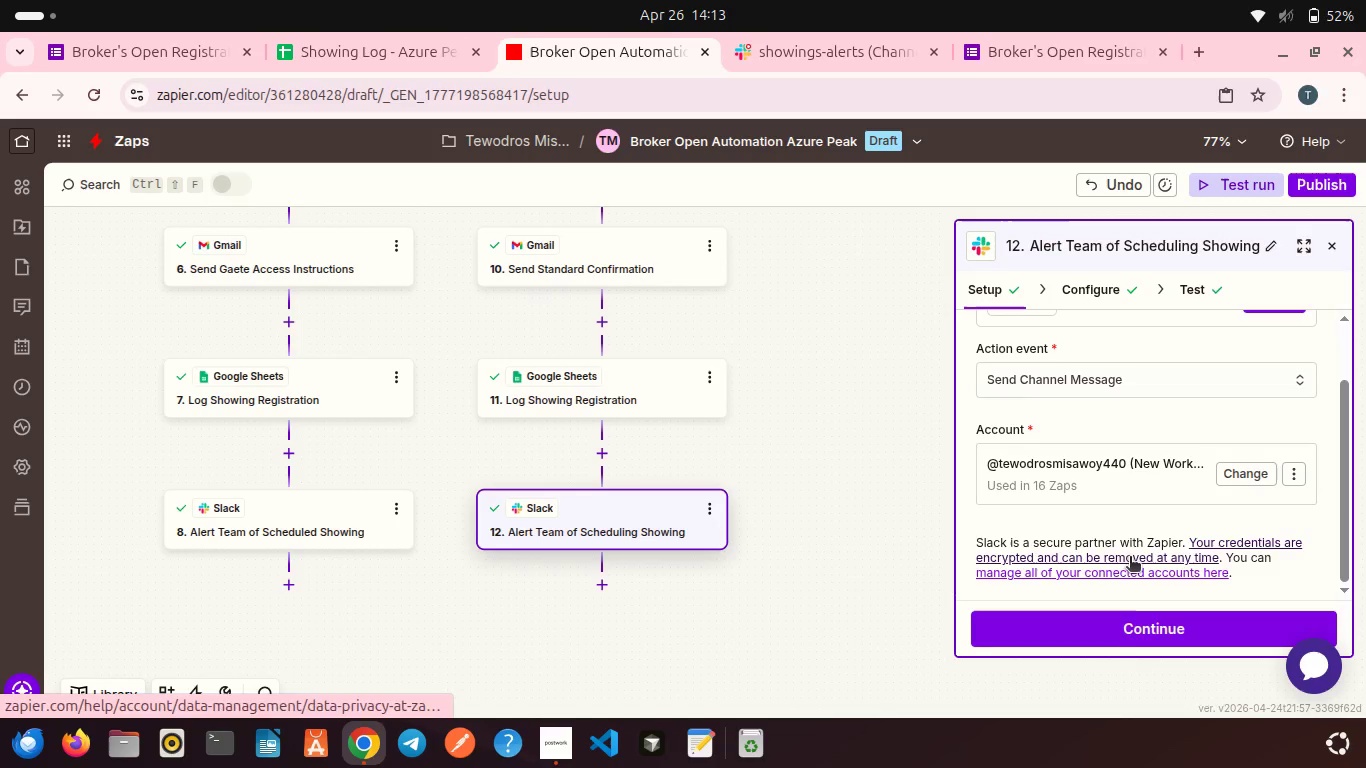 
left_click([1124, 630])
 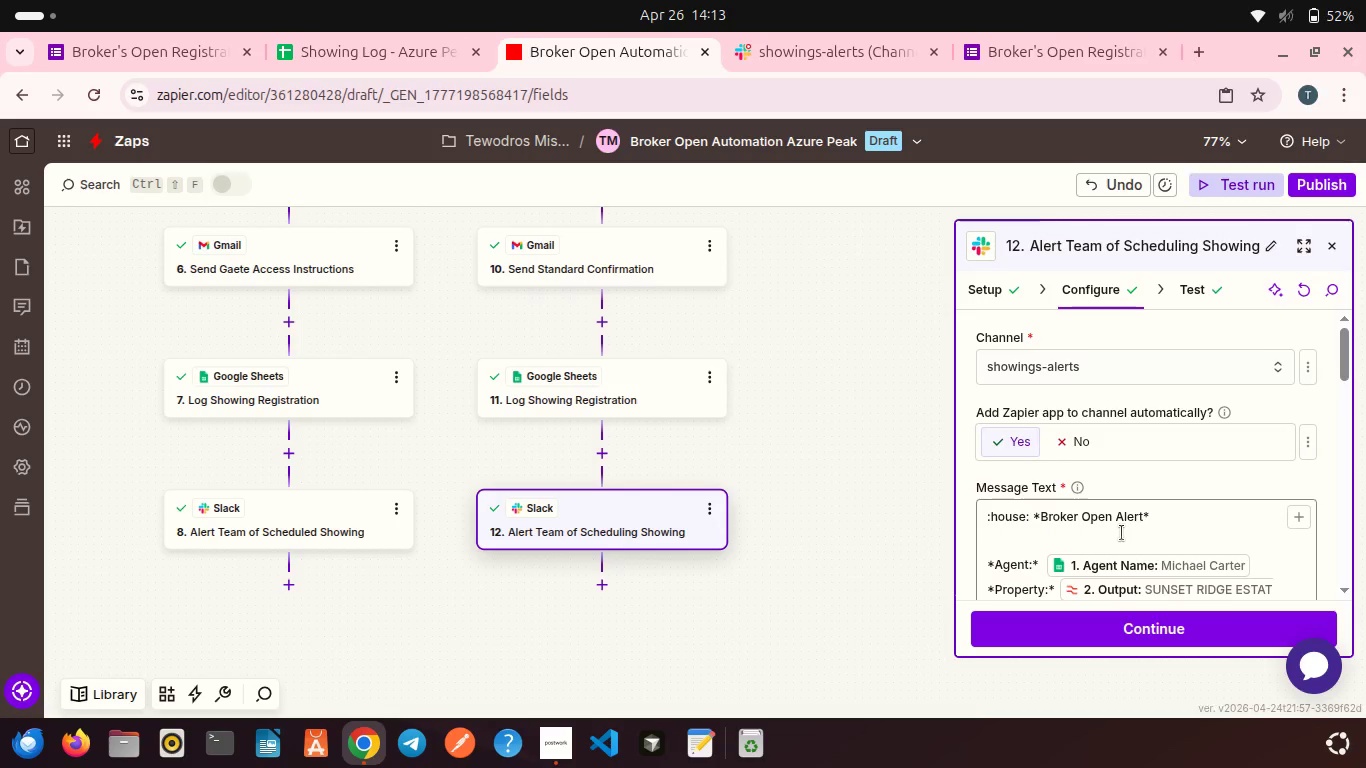 
scroll: coordinate [1122, 533], scroll_direction: down, amount: 15.0
 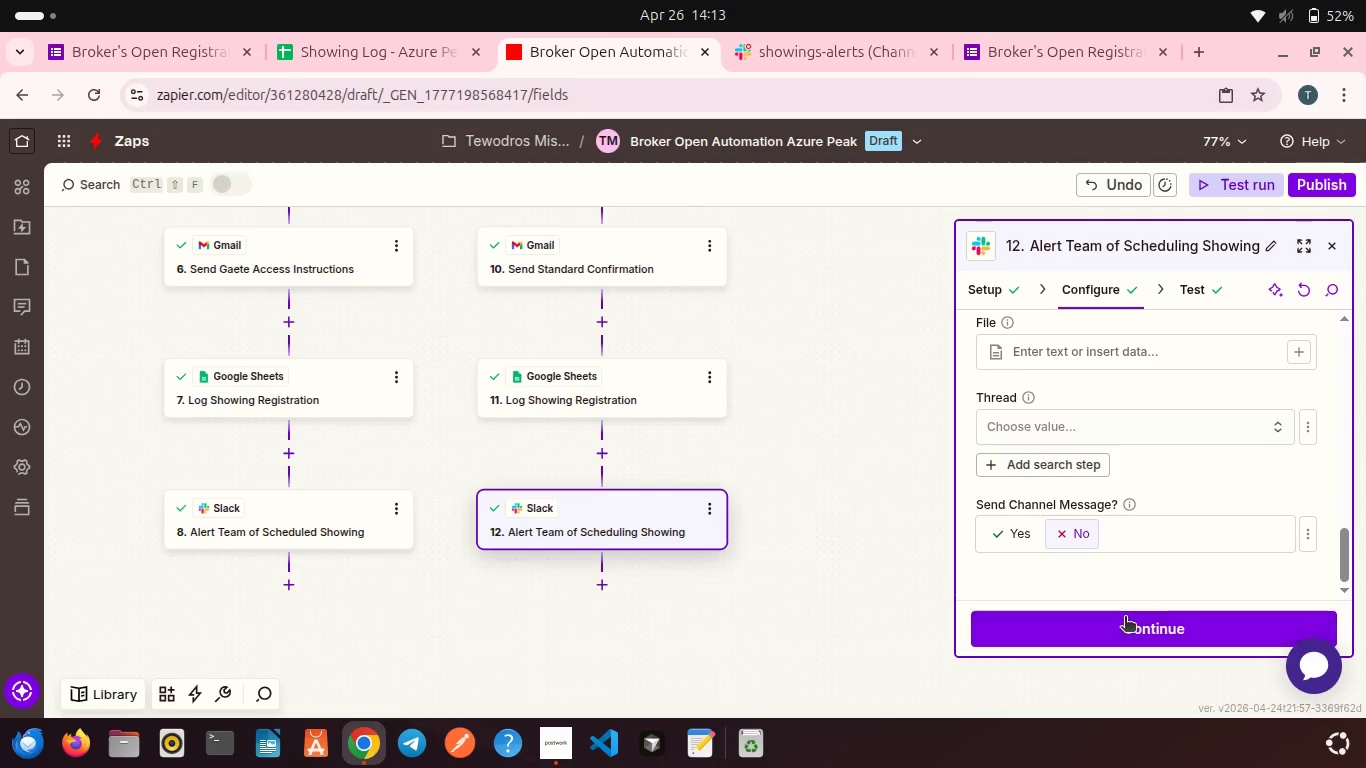 
left_click([1125, 618])
 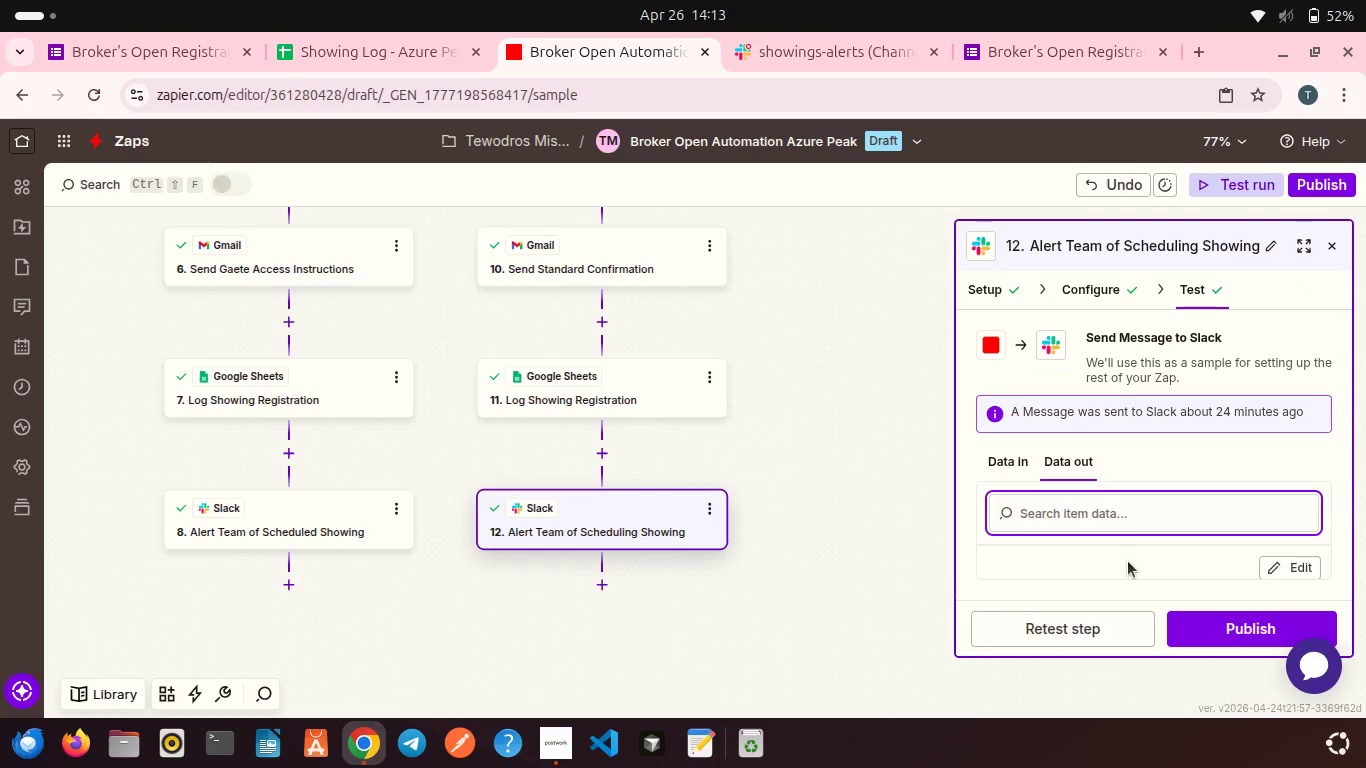 
scroll: coordinate [1128, 561], scroll_direction: down, amount: 3.0
 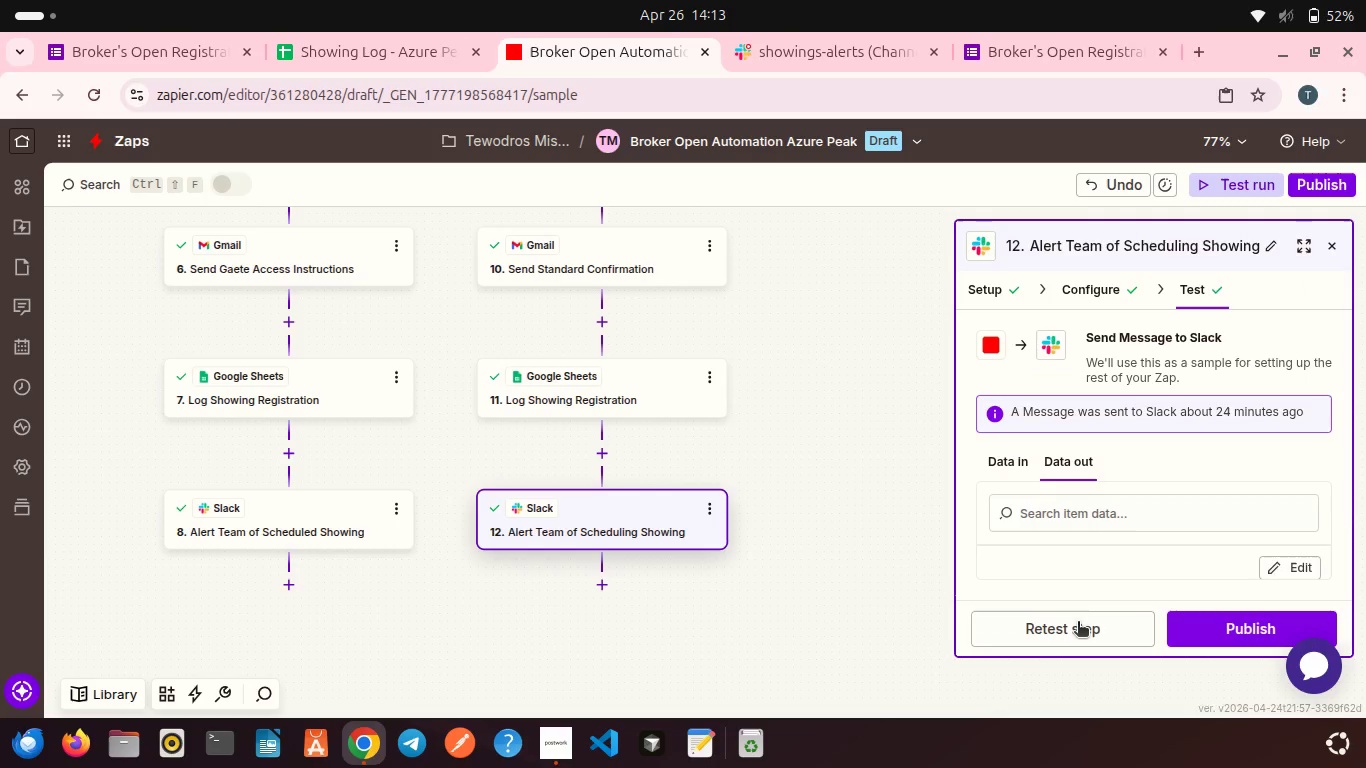 
left_click([1078, 623])
 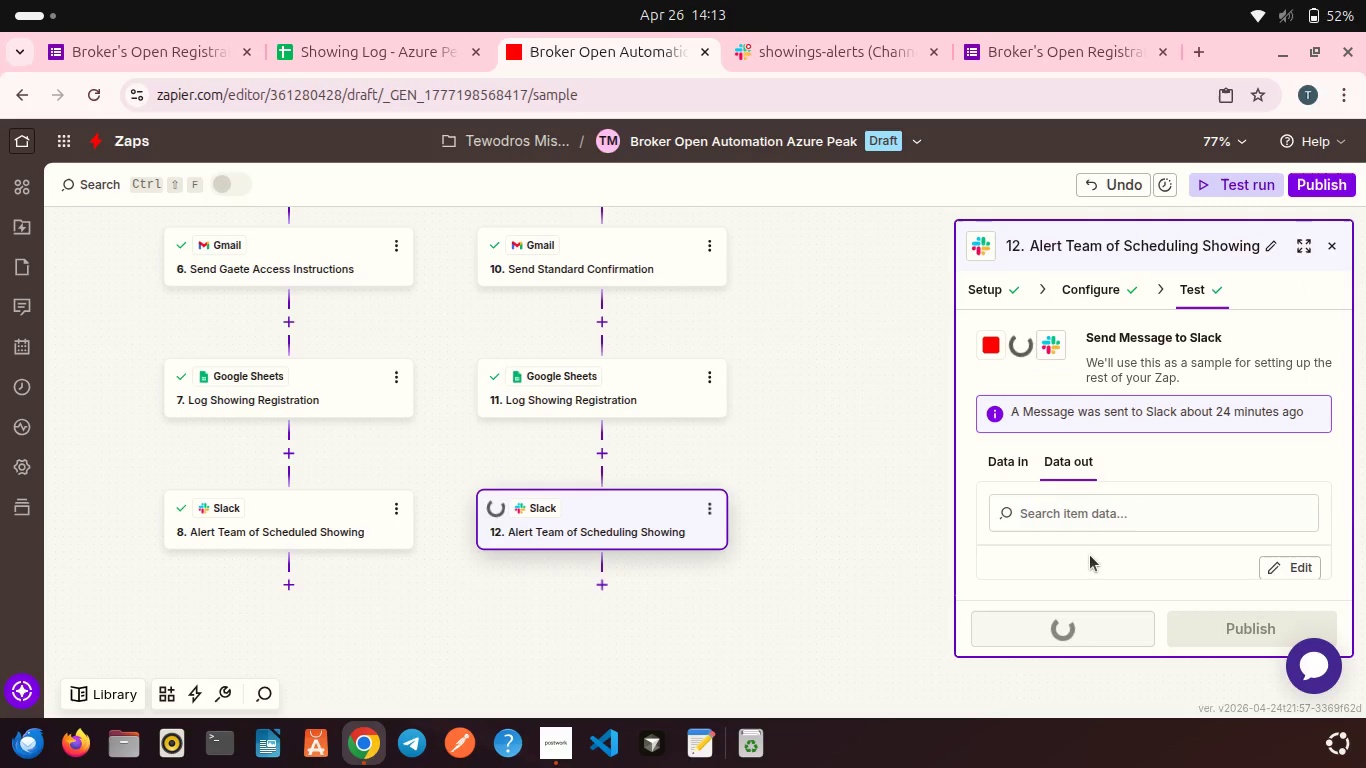 
scroll: coordinate [1090, 555], scroll_direction: down, amount: 2.0
 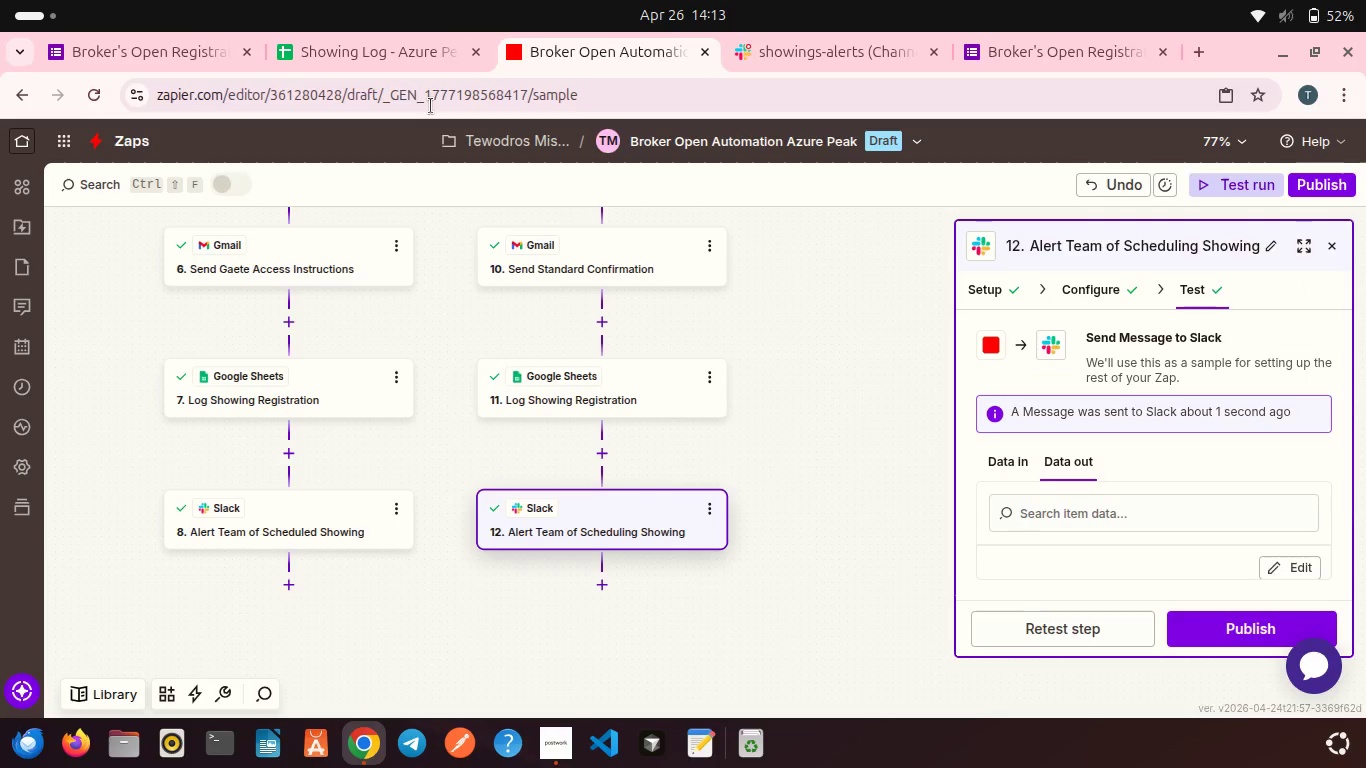 
left_click([795, 54])
 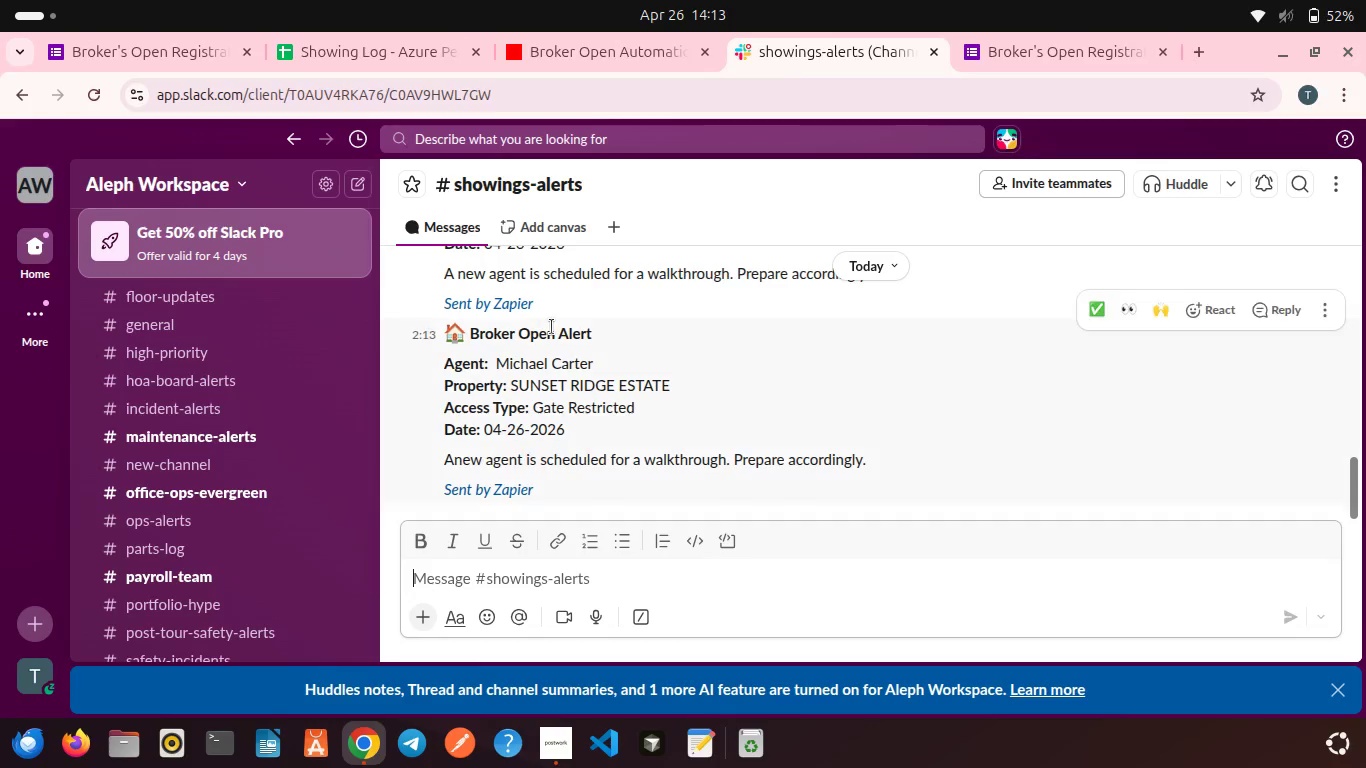 
scroll: coordinate [552, 327], scroll_direction: down, amount: 1.0
 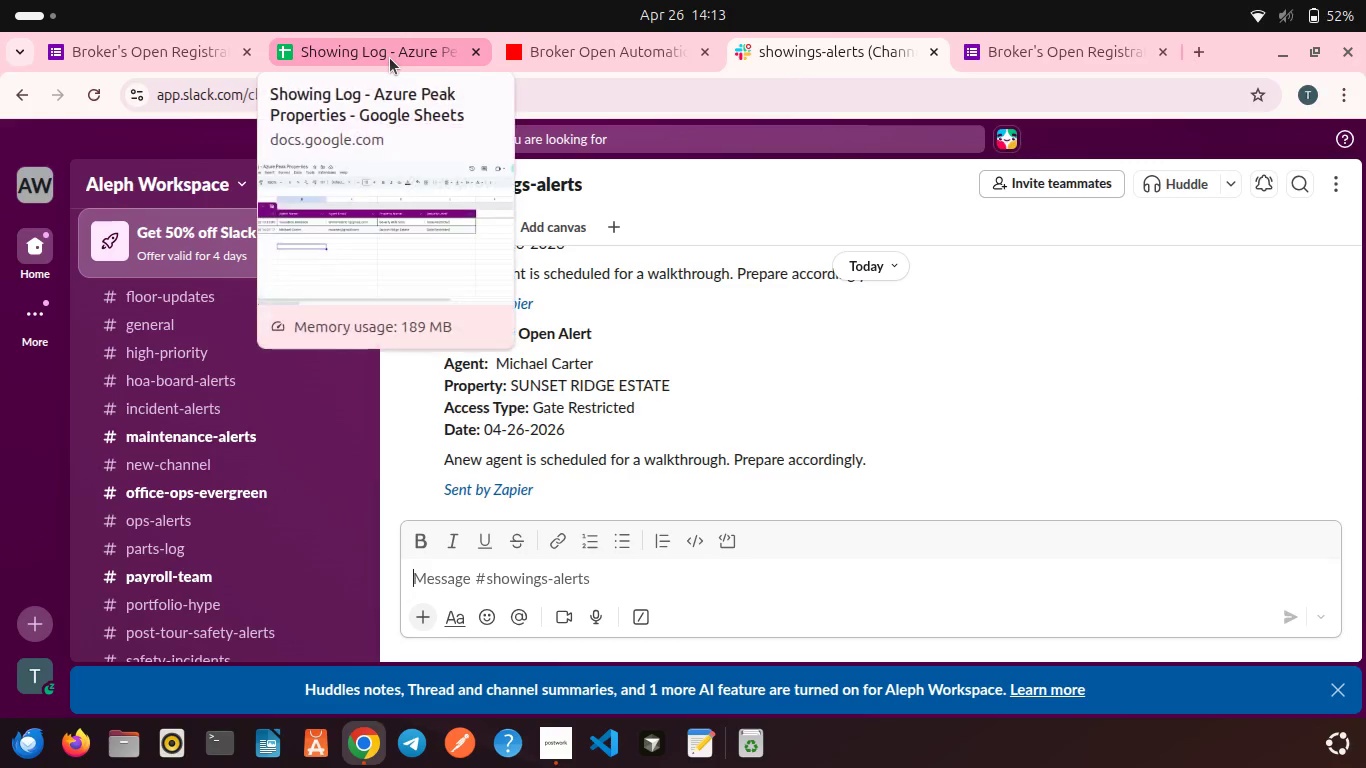 
left_click([390, 58])
 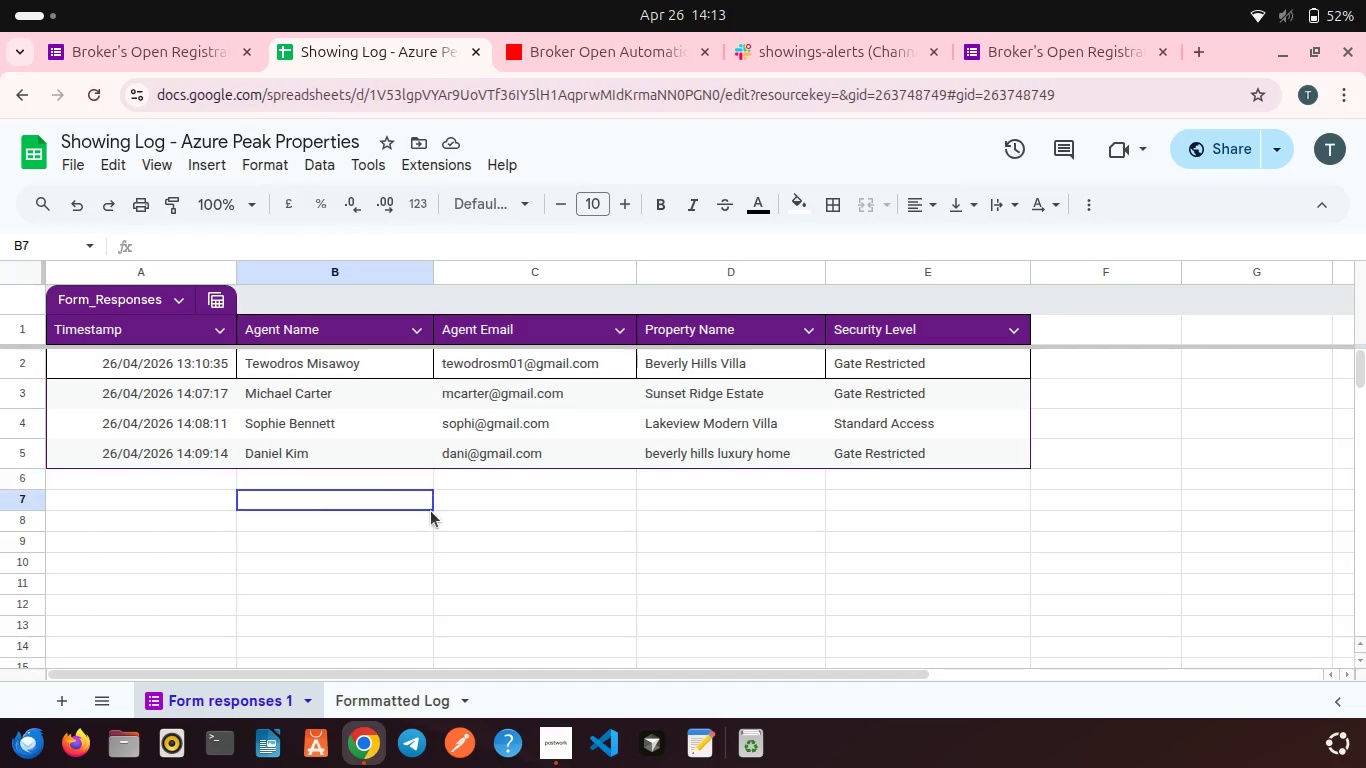 
left_click([431, 511])
 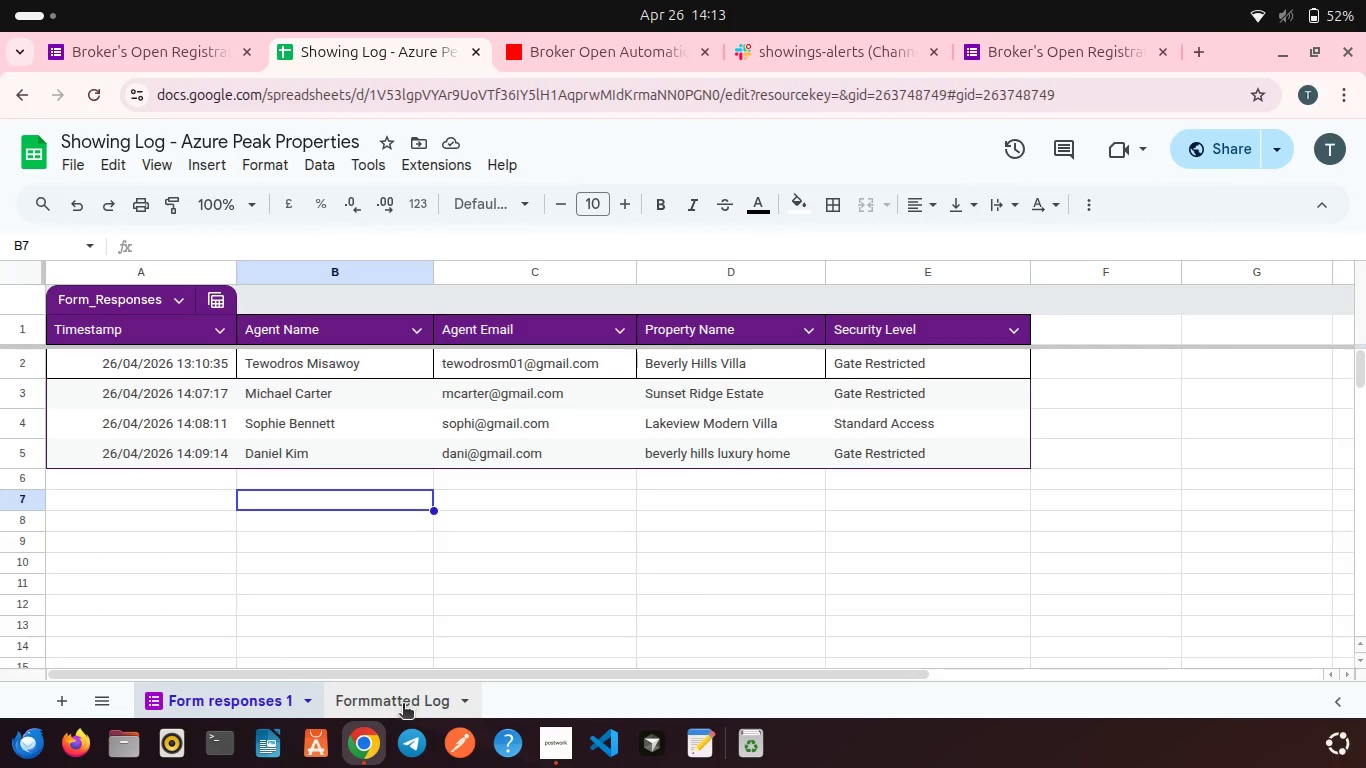 
left_click([403, 705])
 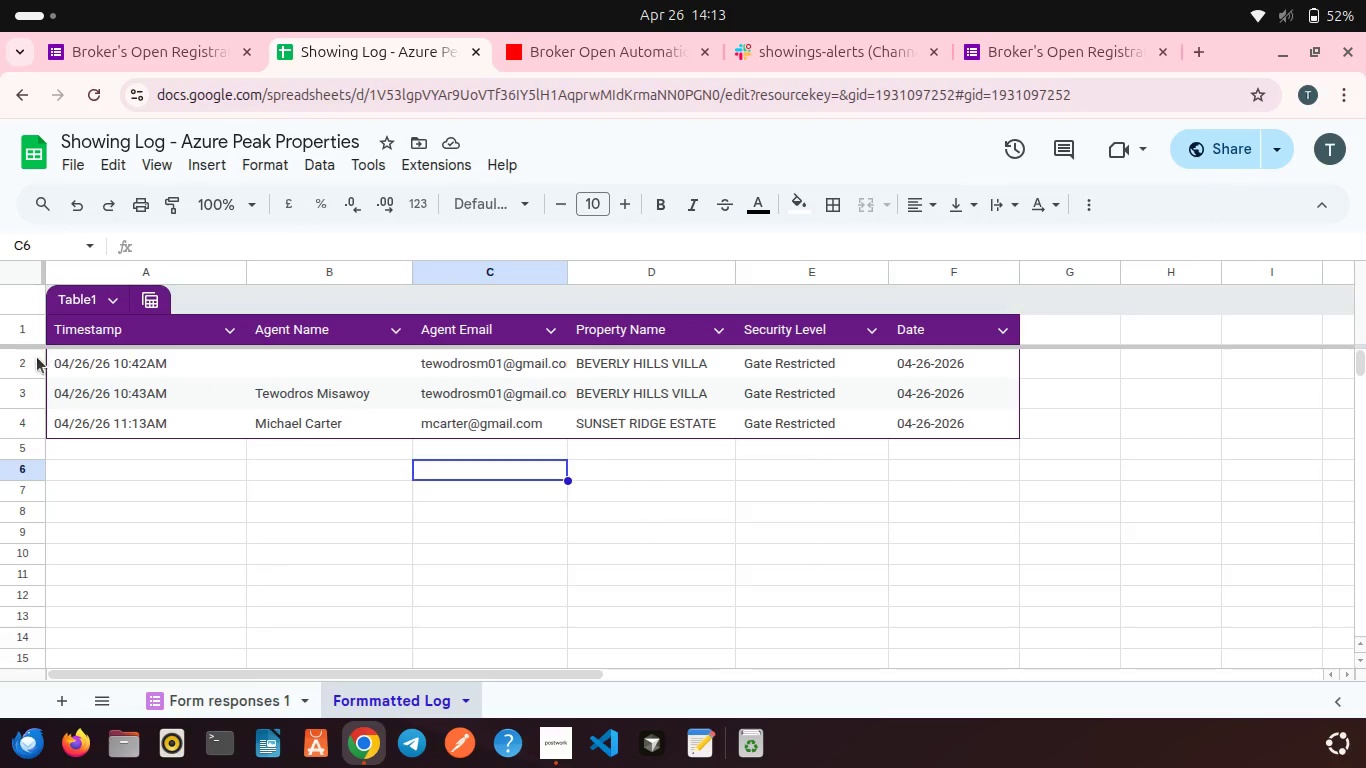 
left_click([37, 358])
 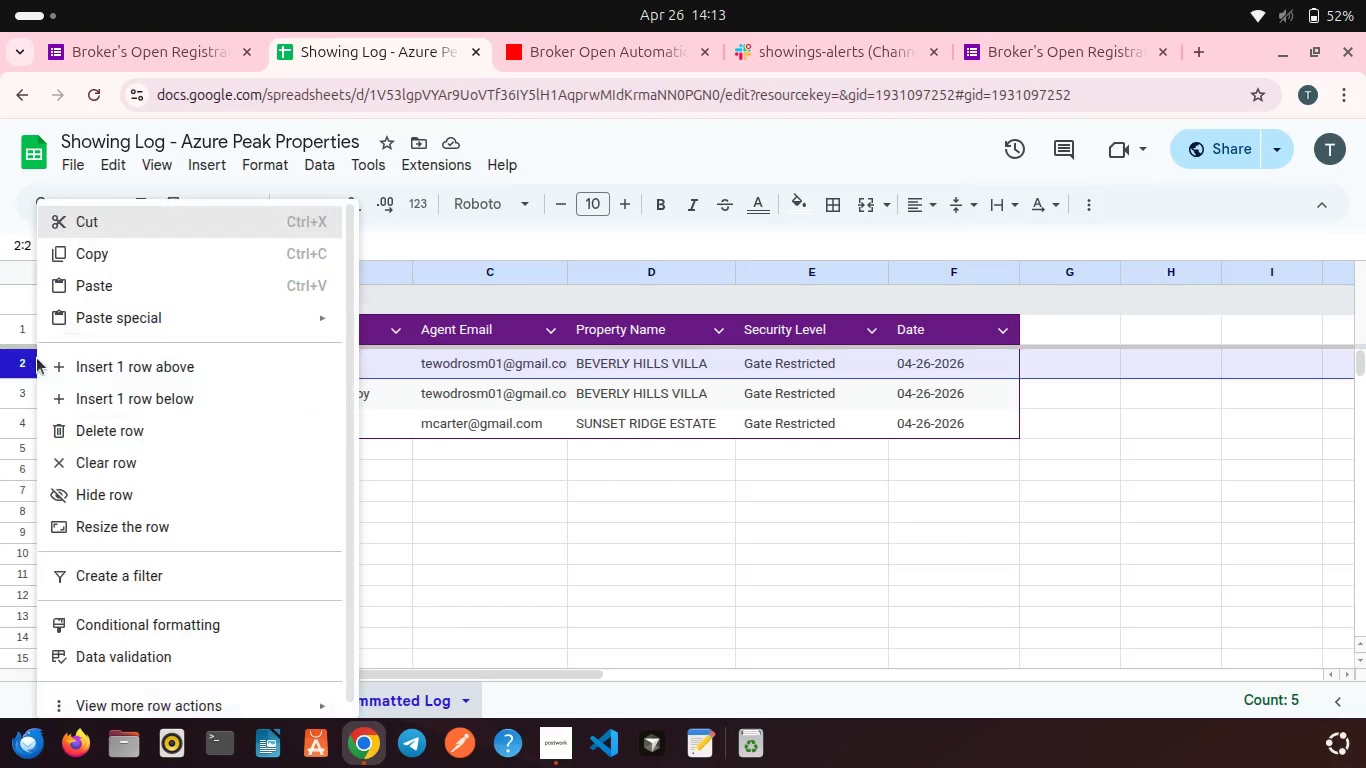 
right_click([37, 358])
 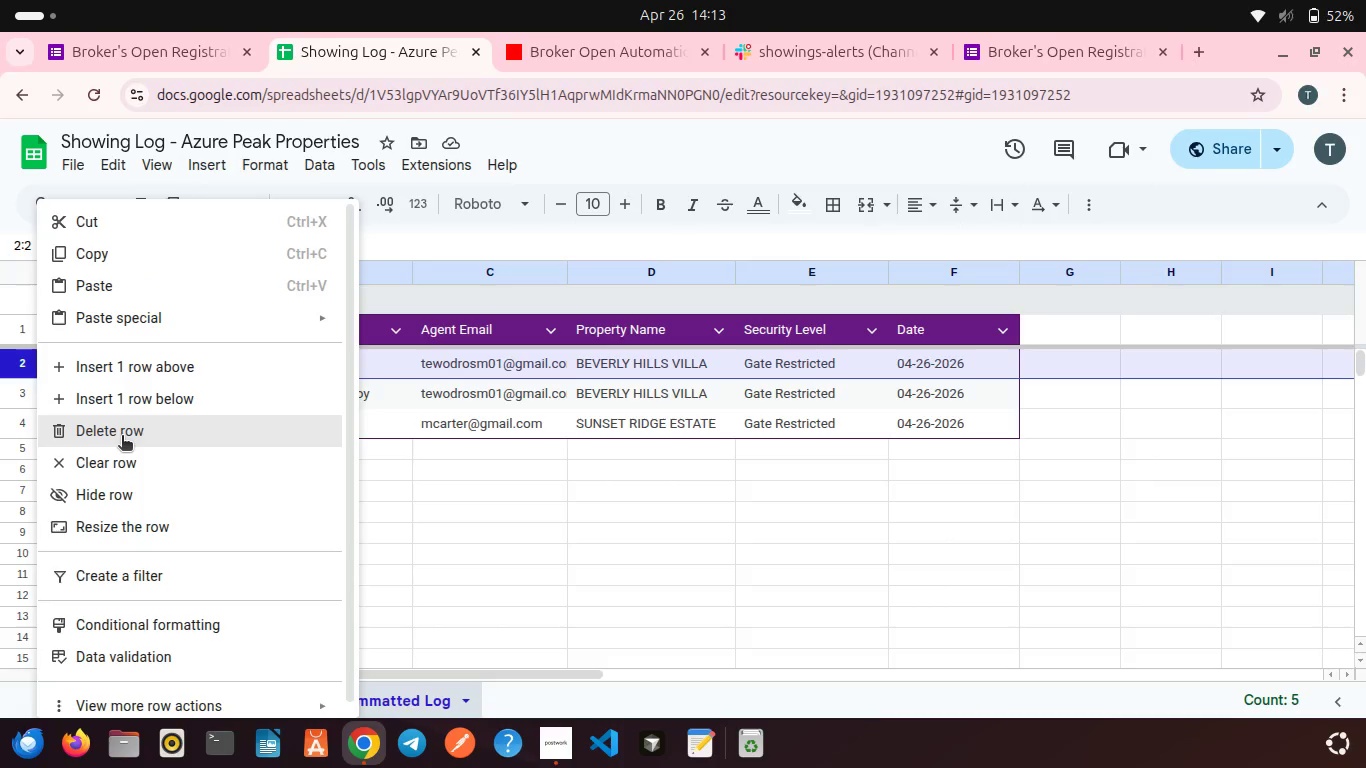 
left_click([122, 437])
 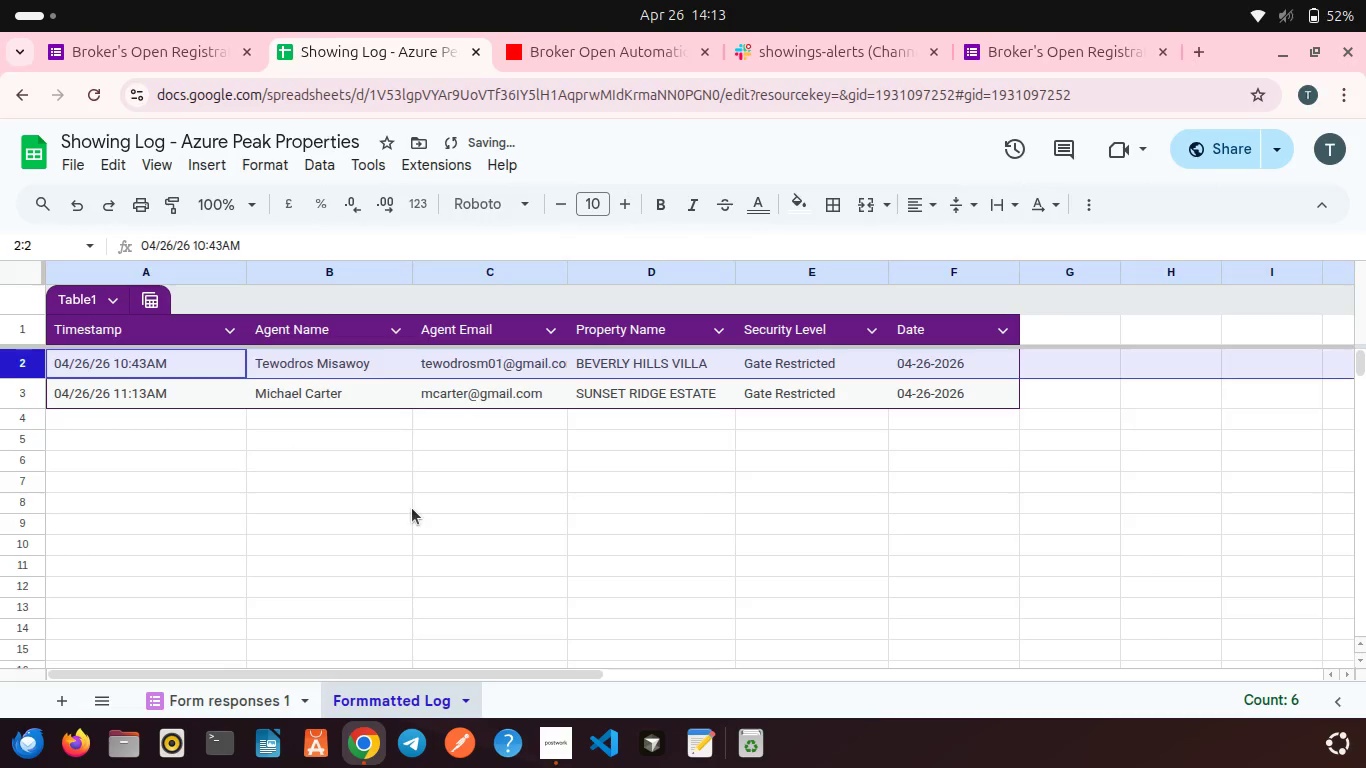 
left_click([412, 508])
 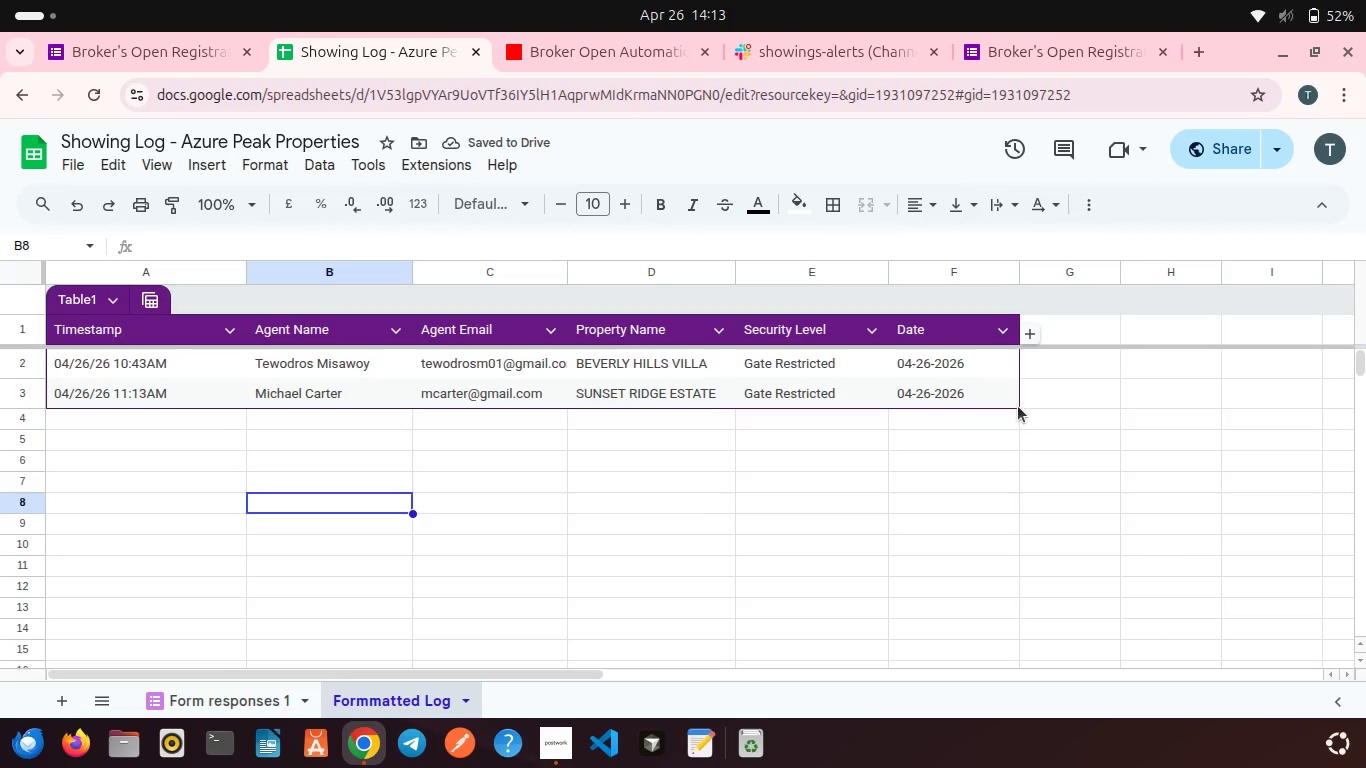 
left_click_drag(start_coordinate=[1018, 406], to_coordinate=[46, 316])
 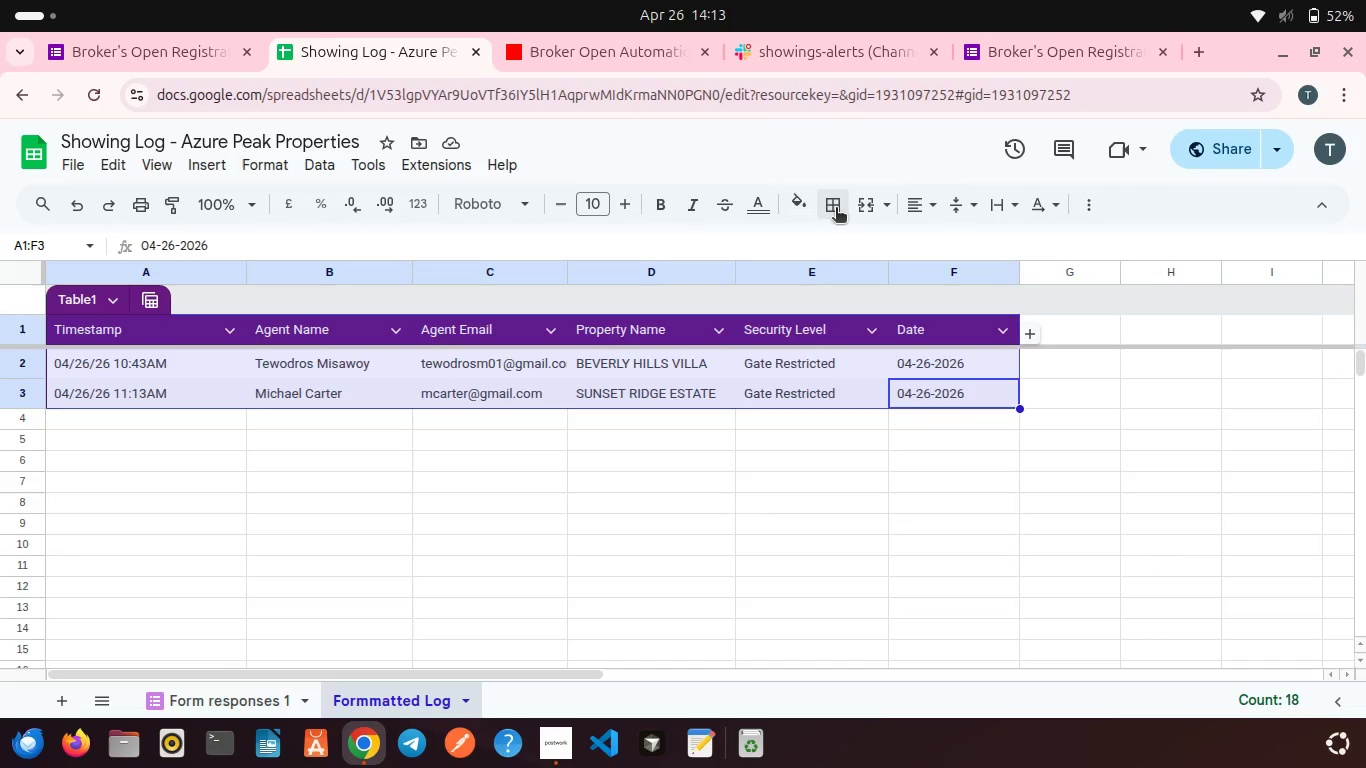 
left_click([836, 209])
 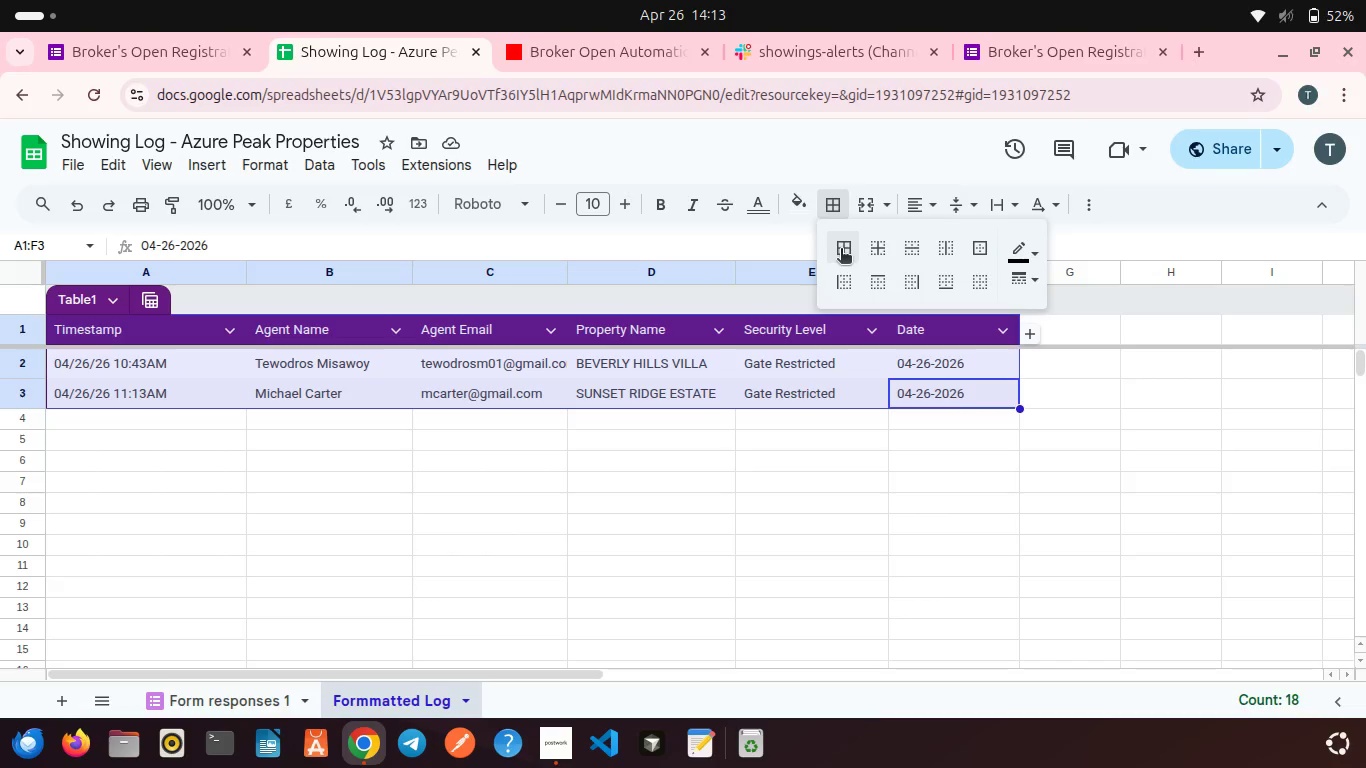 
left_click([841, 250])
 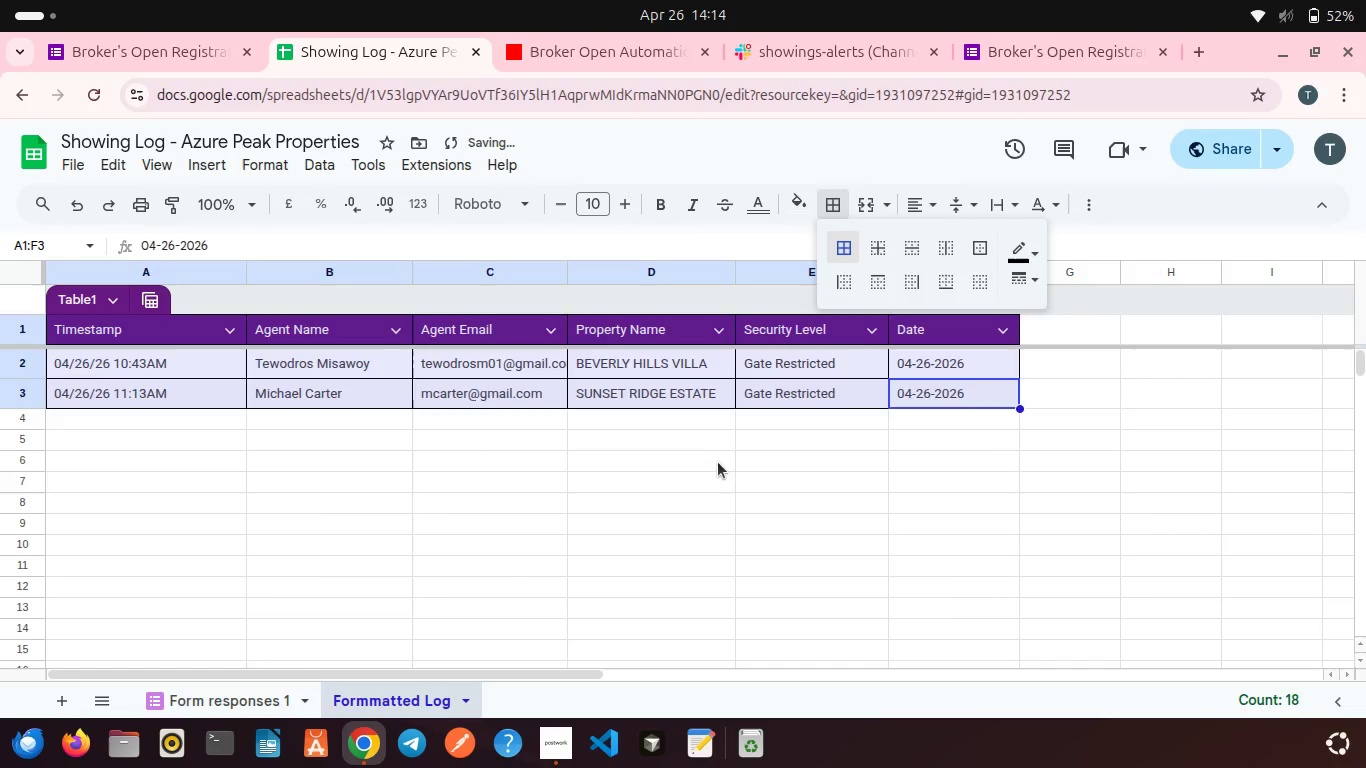 
left_click([718, 462])
 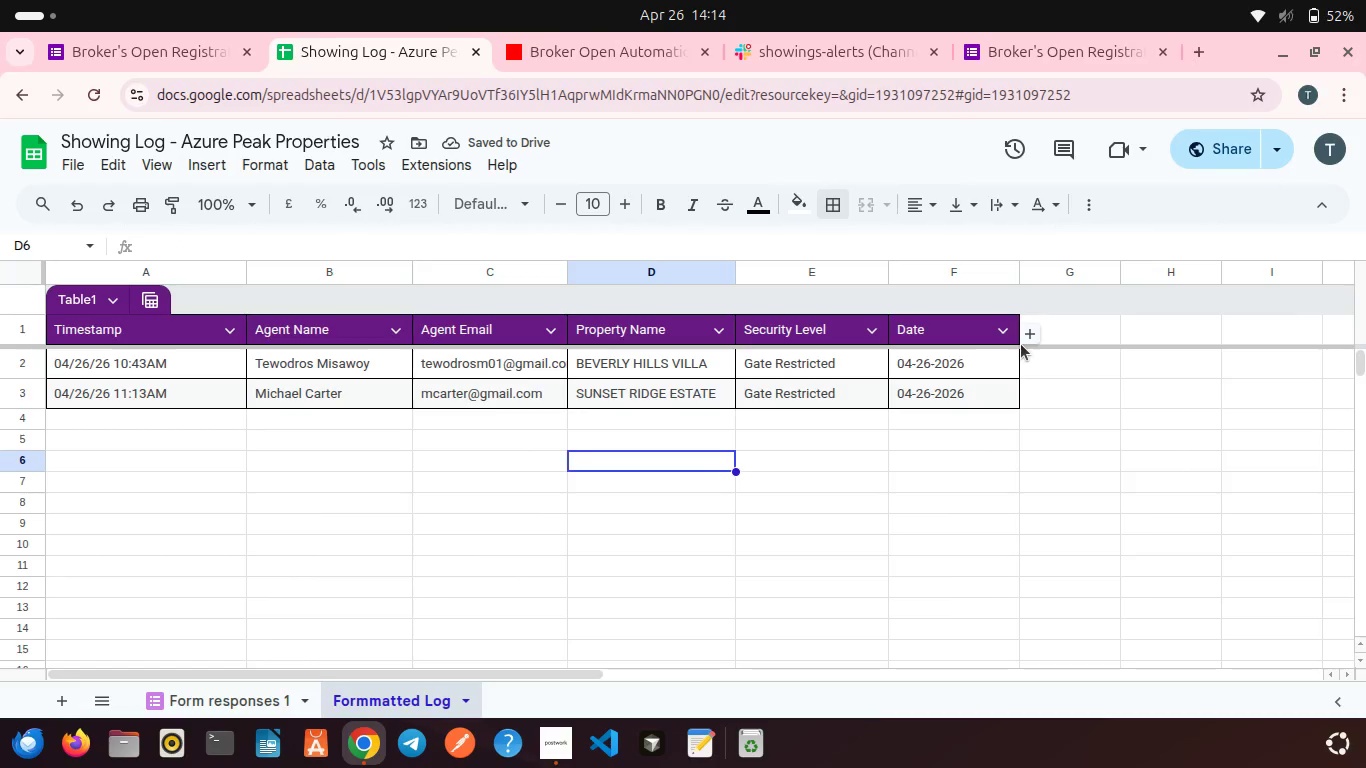 
left_click_drag(start_coordinate=[1021, 344], to_coordinate=[71, 315])
 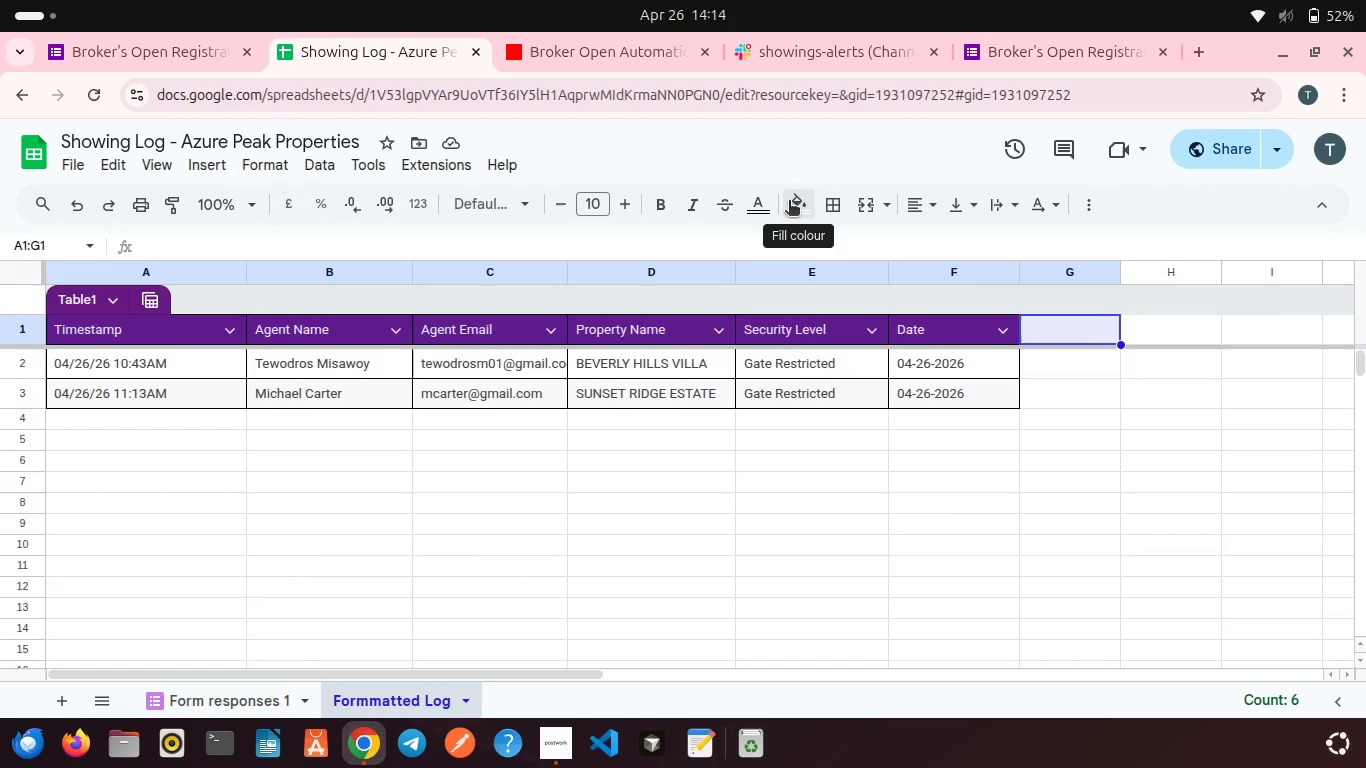 
left_click([789, 202])
 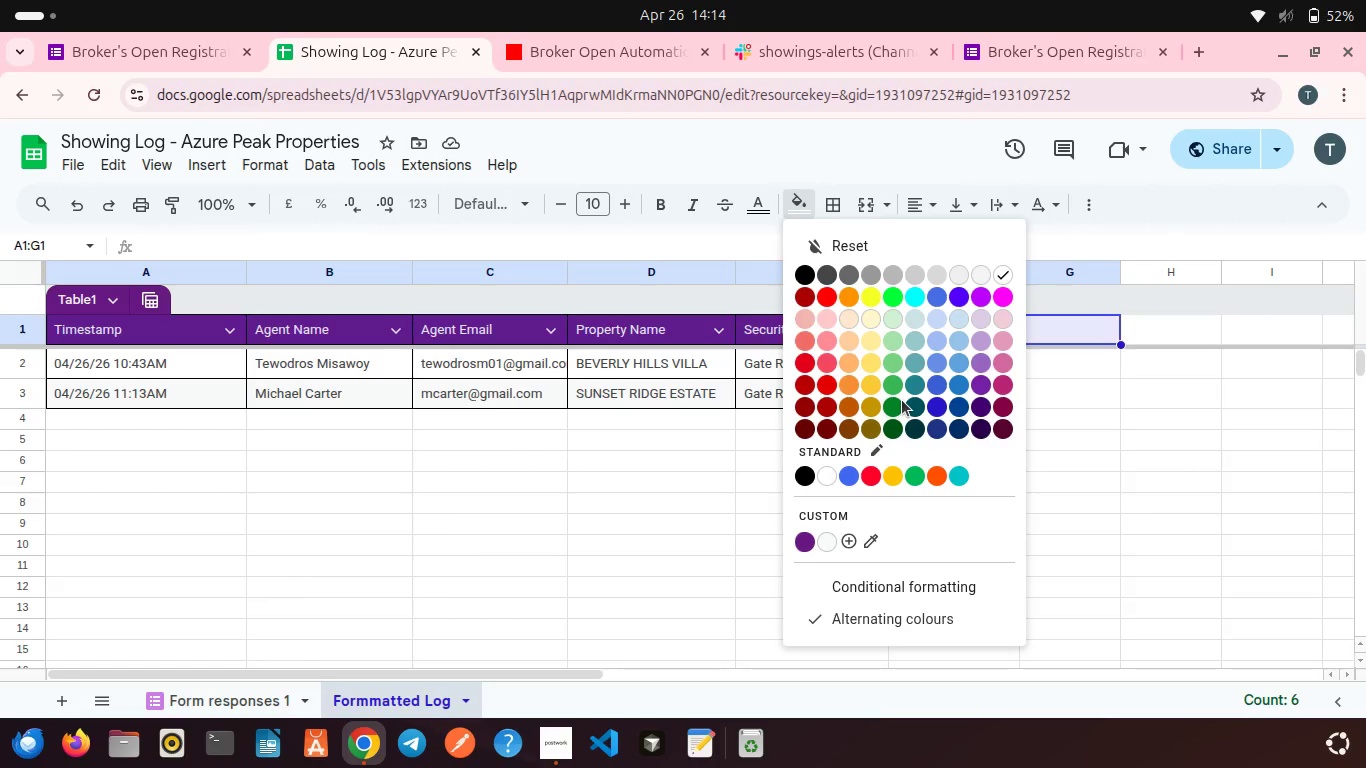 
left_click([902, 400])
 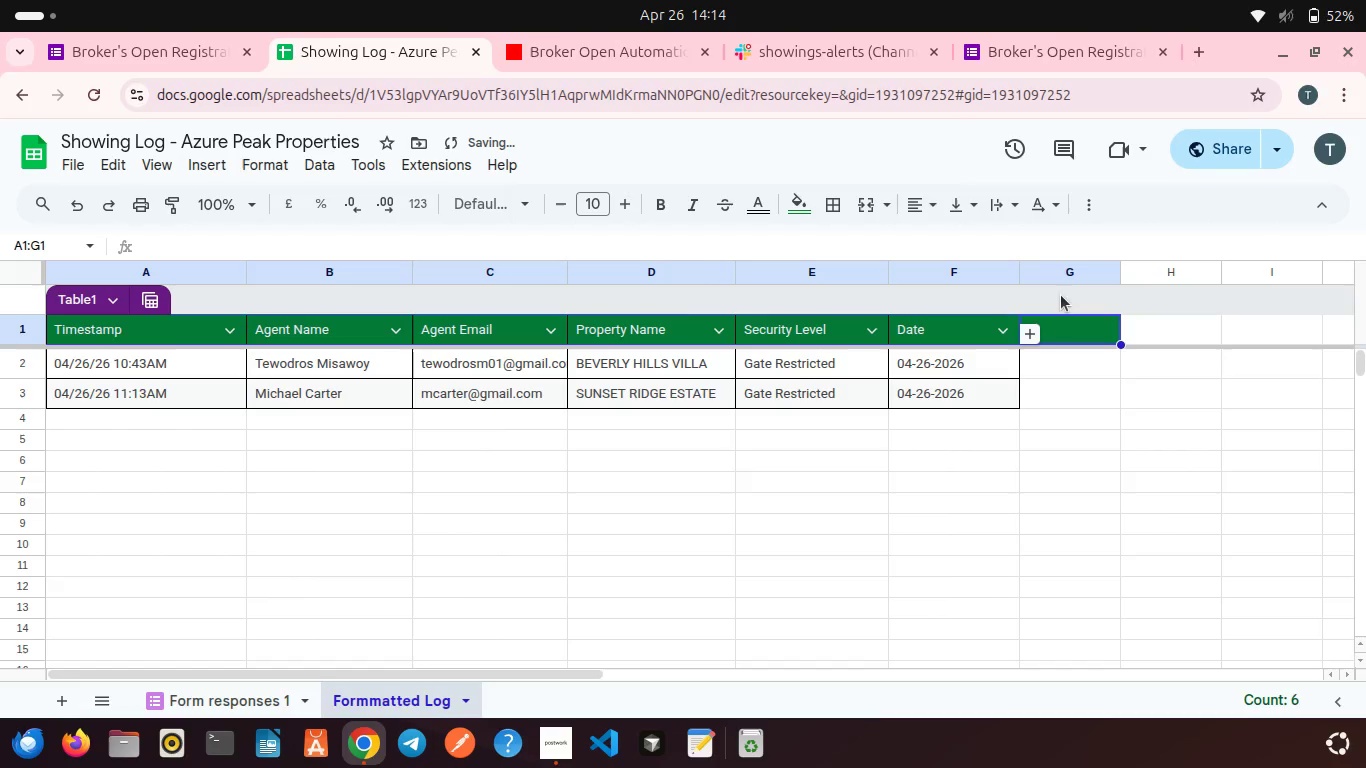 
left_click([1042, 260])
 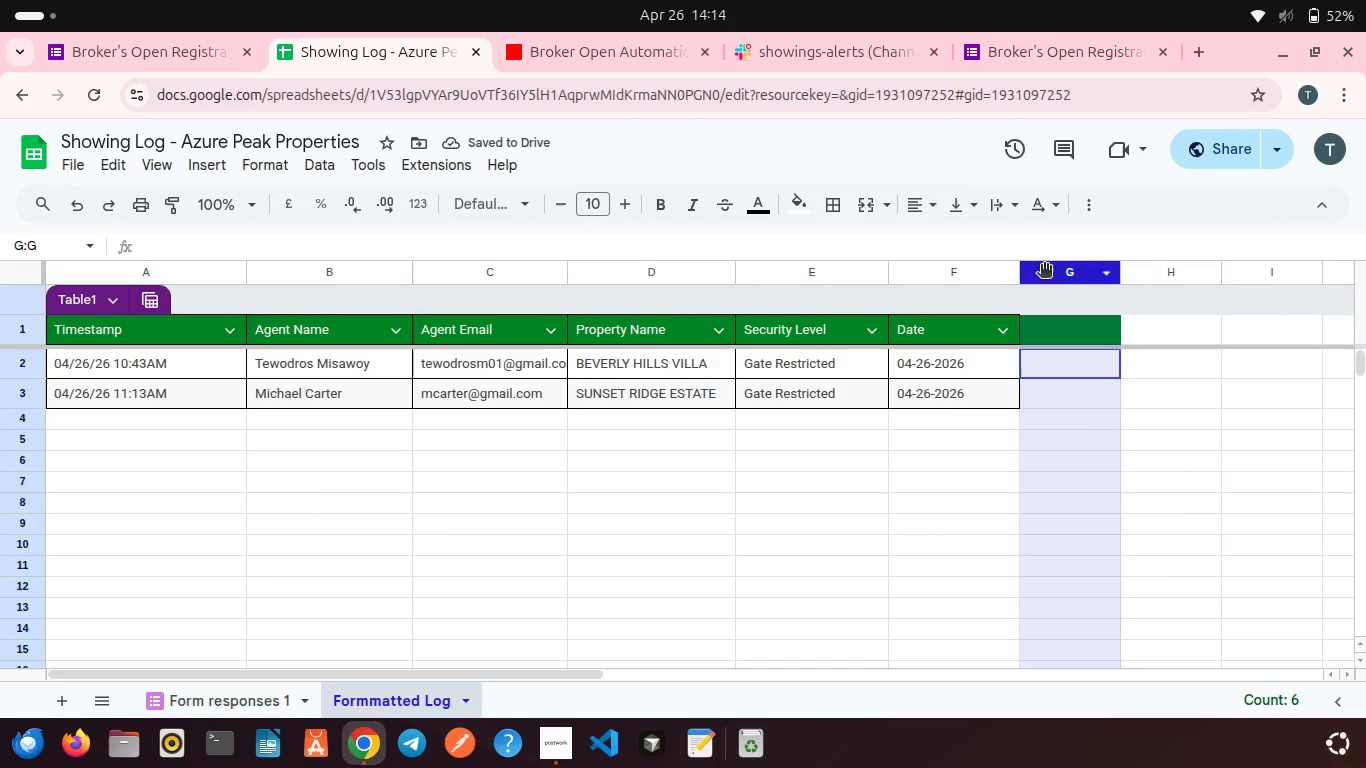 
left_click([1044, 266])
 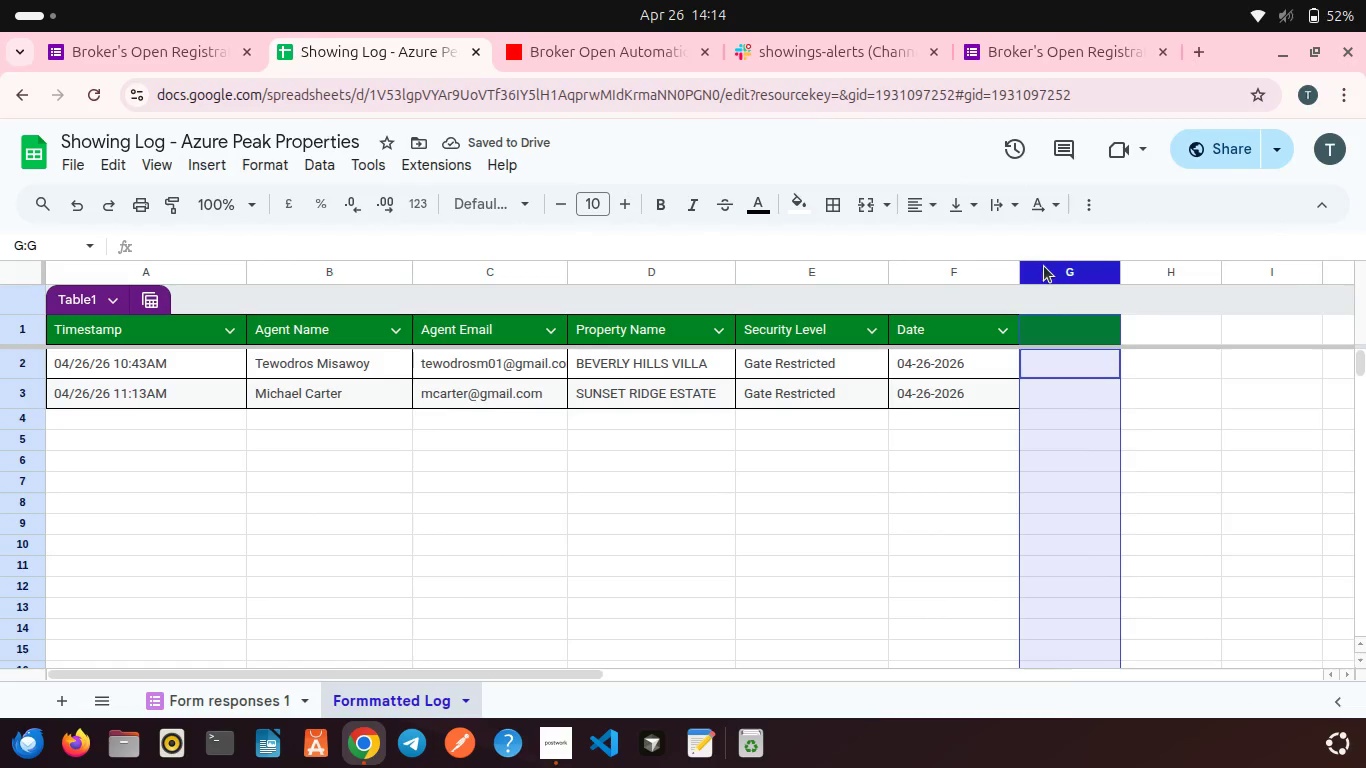 
right_click([1044, 266])
 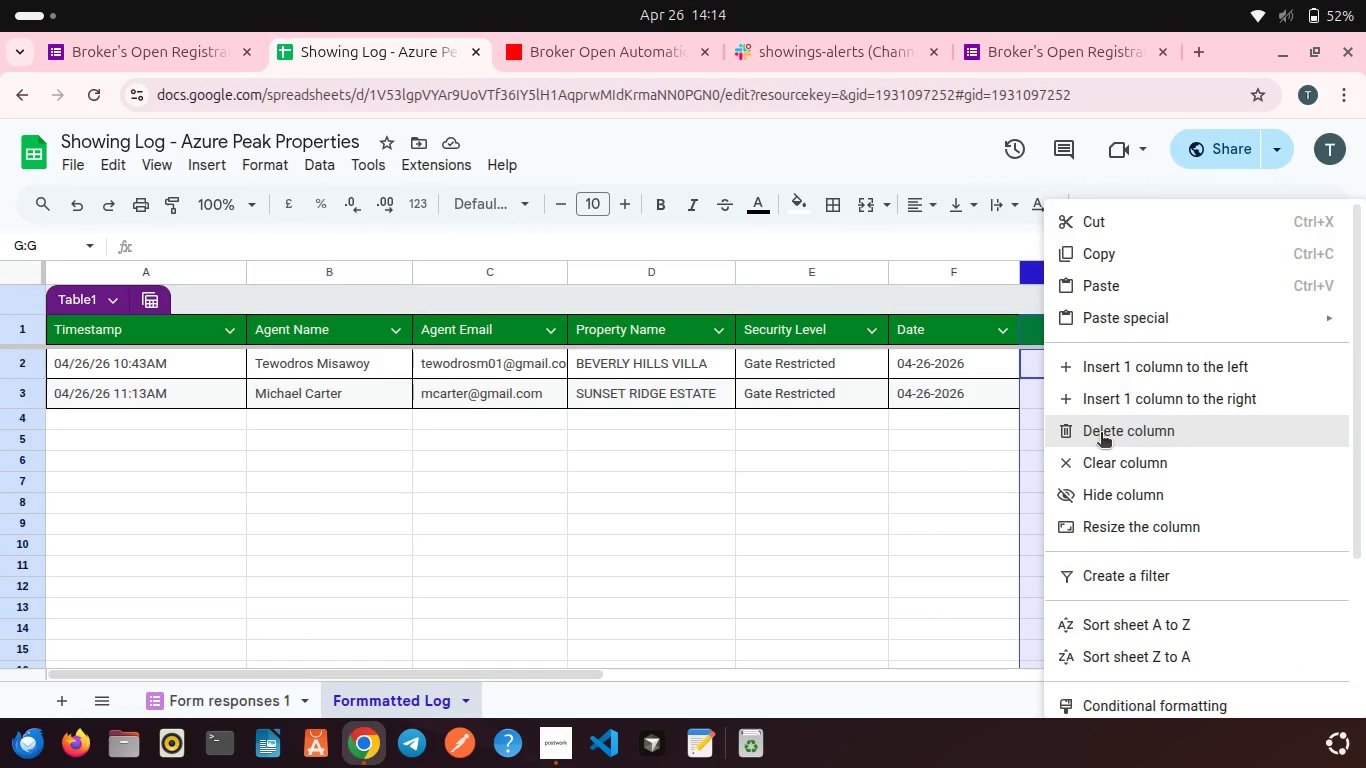 
left_click([1101, 434])
 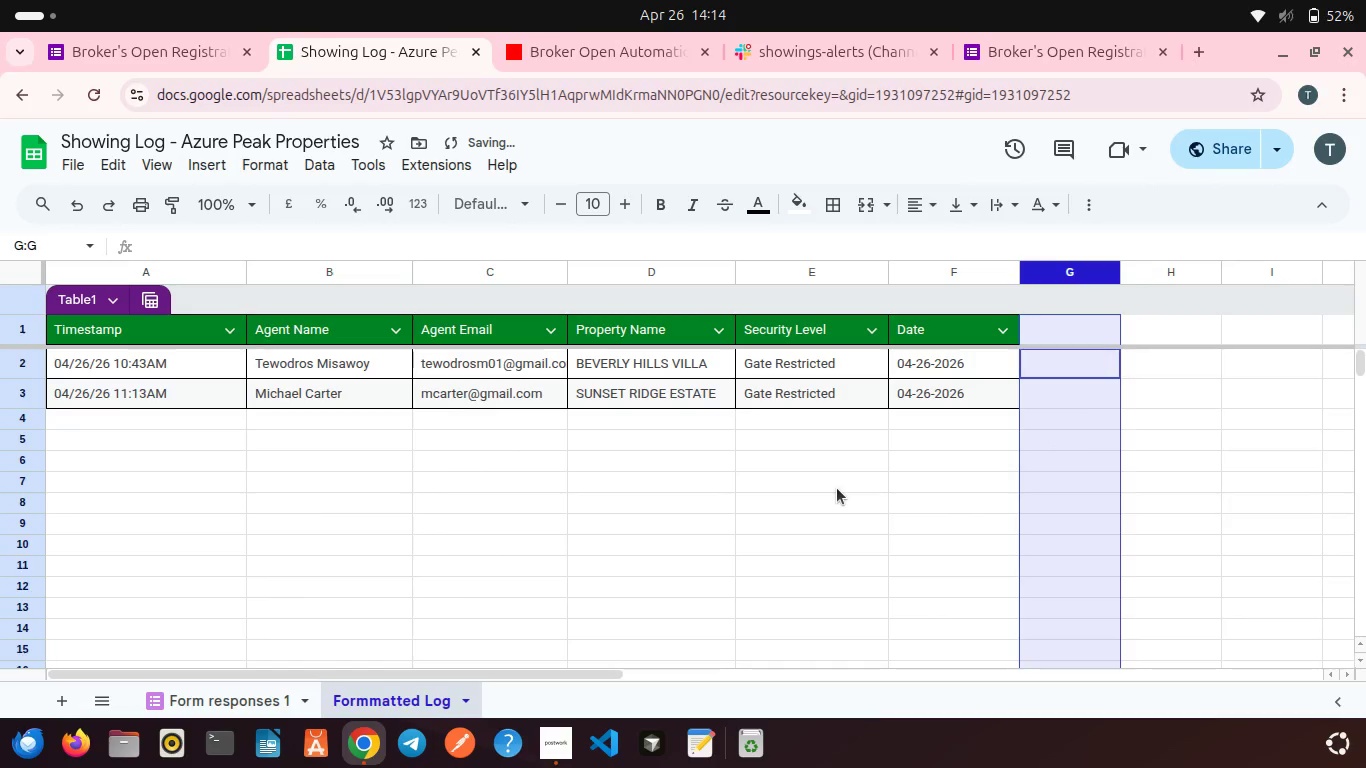 
left_click([837, 488])
 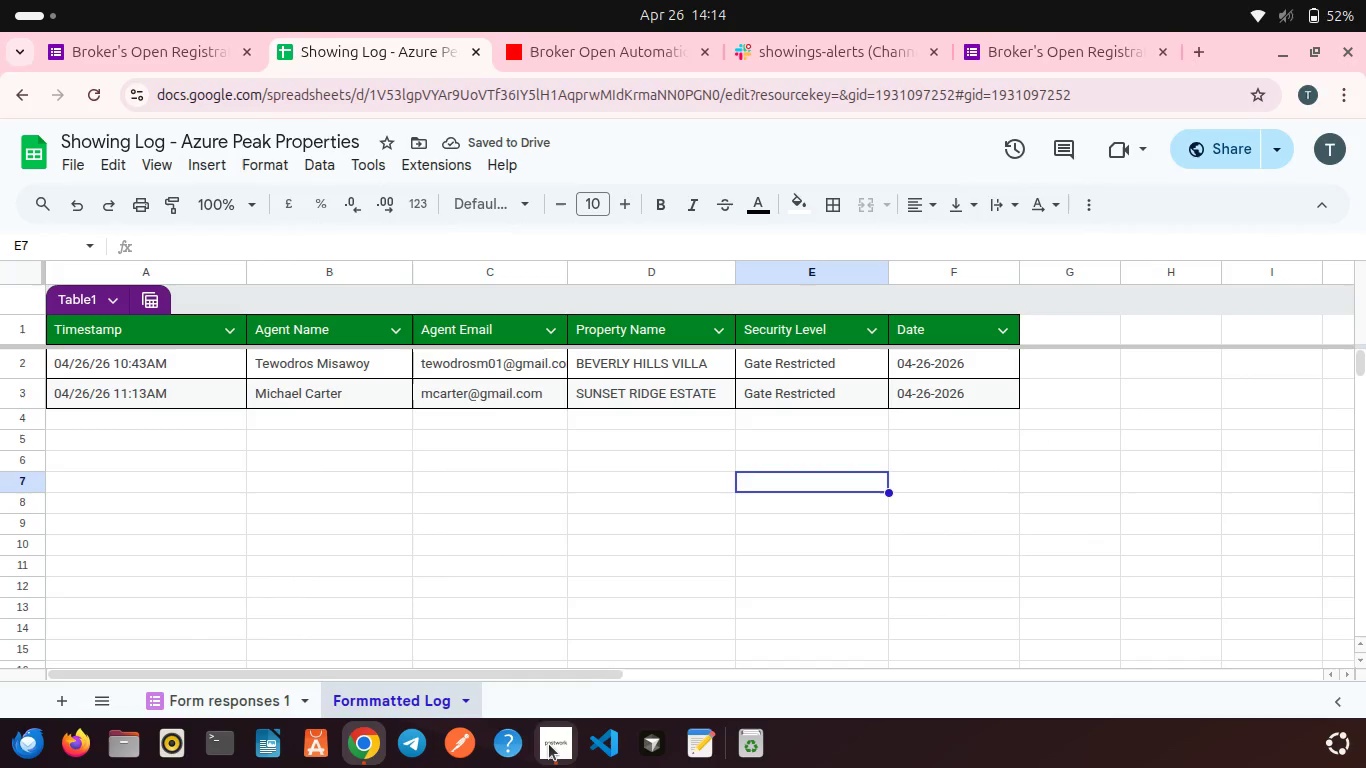 
left_click([549, 744])